 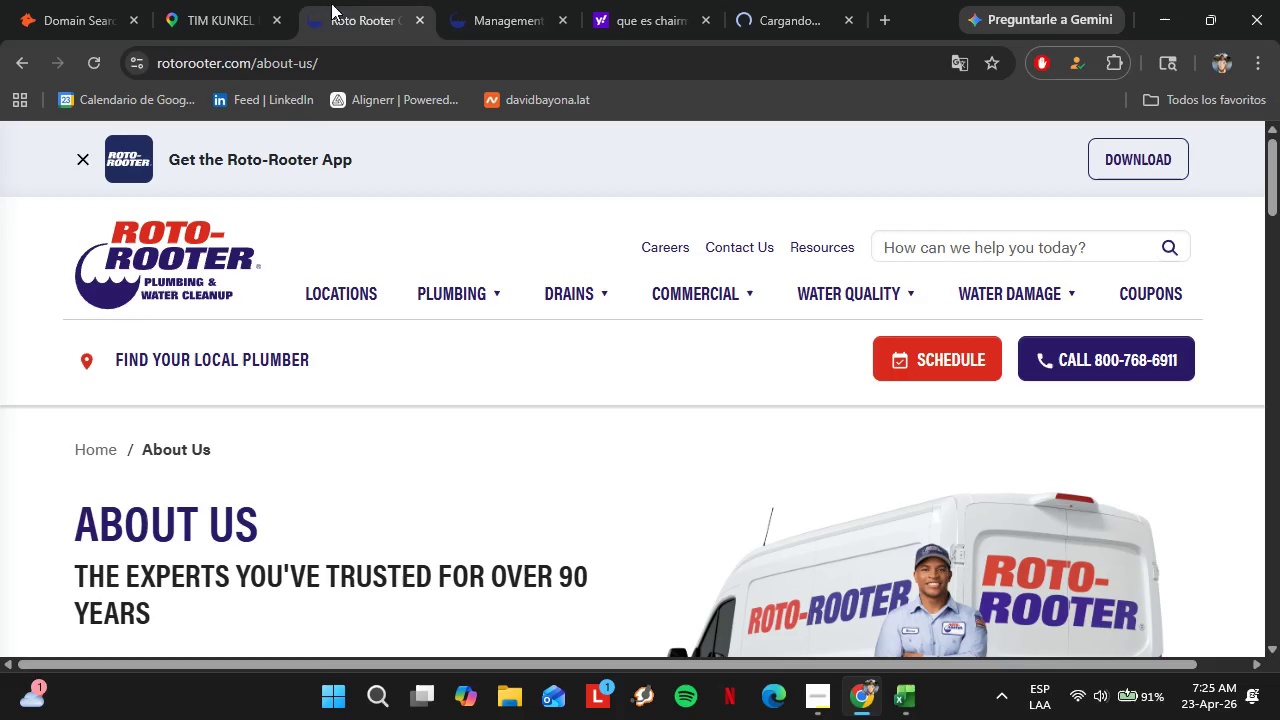 
left_click([244, 0])
 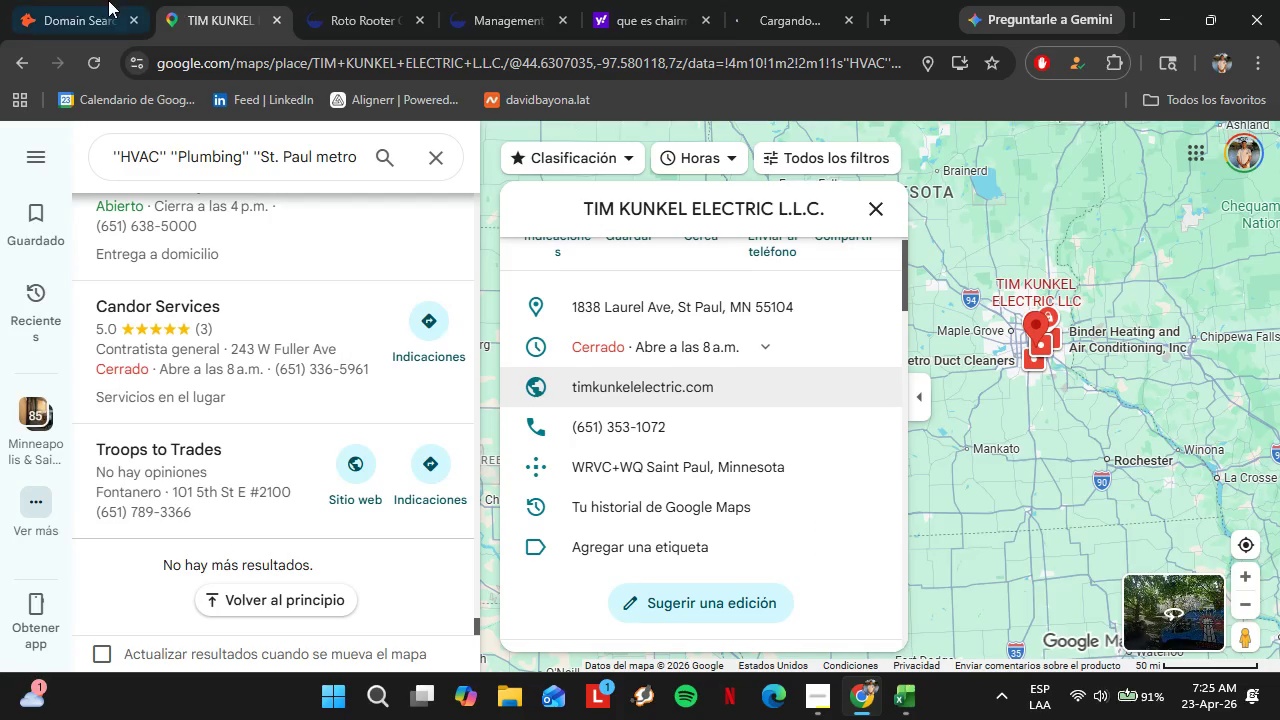 
left_click([100, 0])
 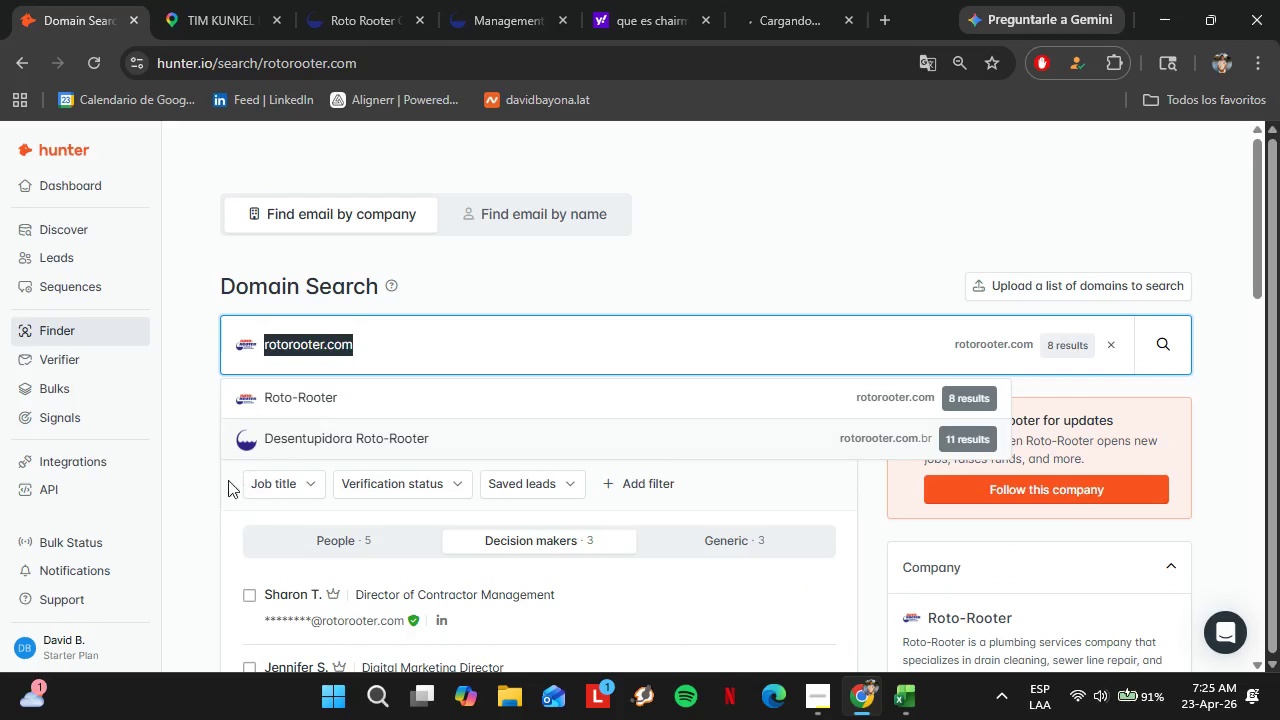 
left_click([204, 491])
 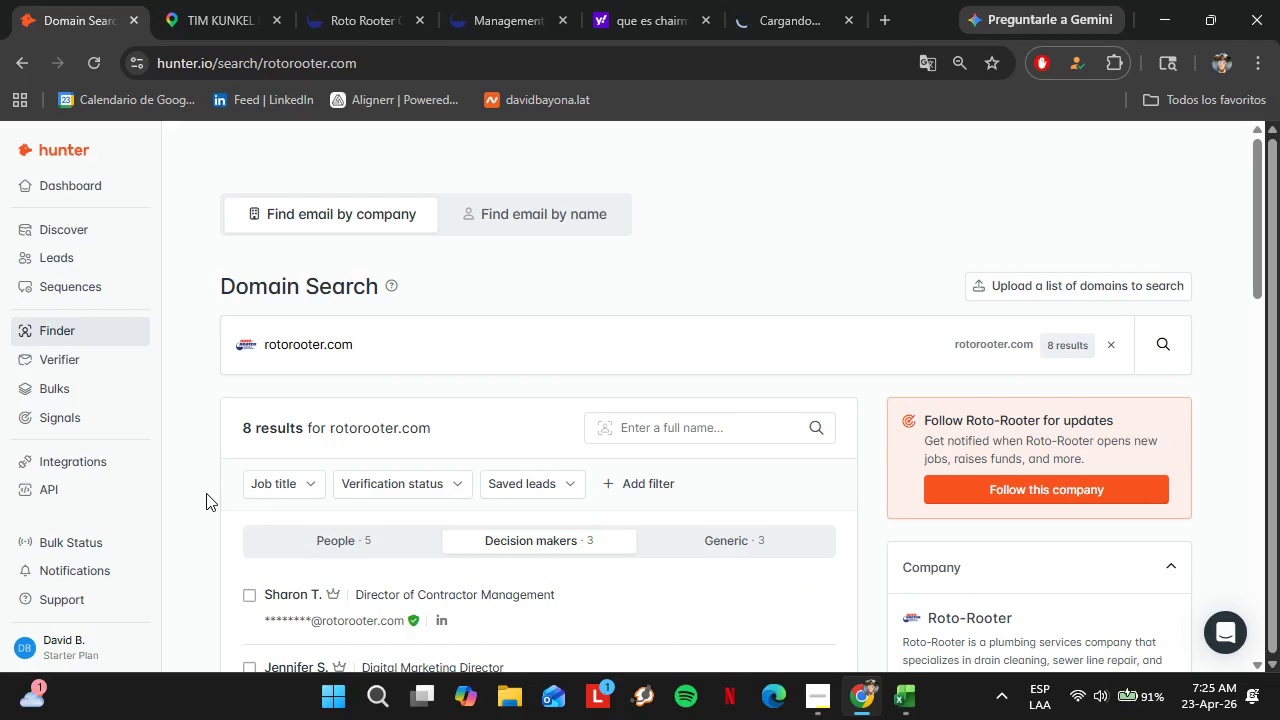 
scroll: coordinate [206, 493], scroll_direction: down, amount: 1.0
 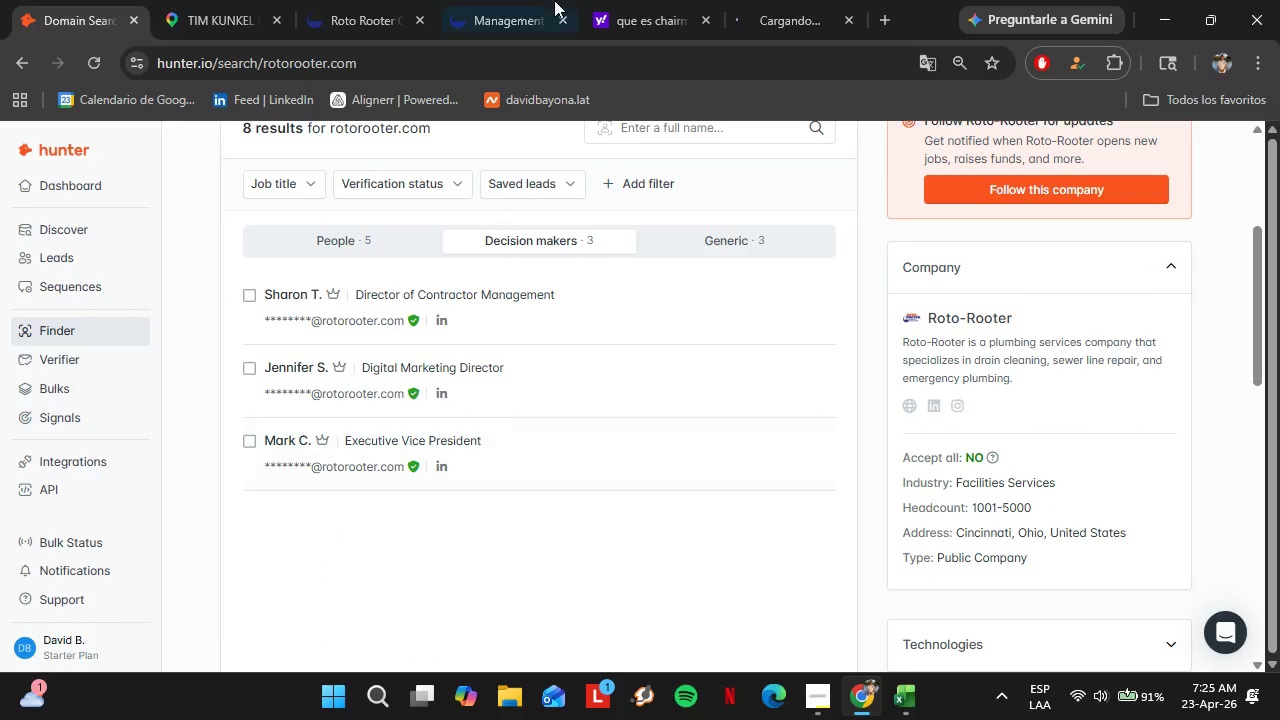 
left_click([345, 237])
 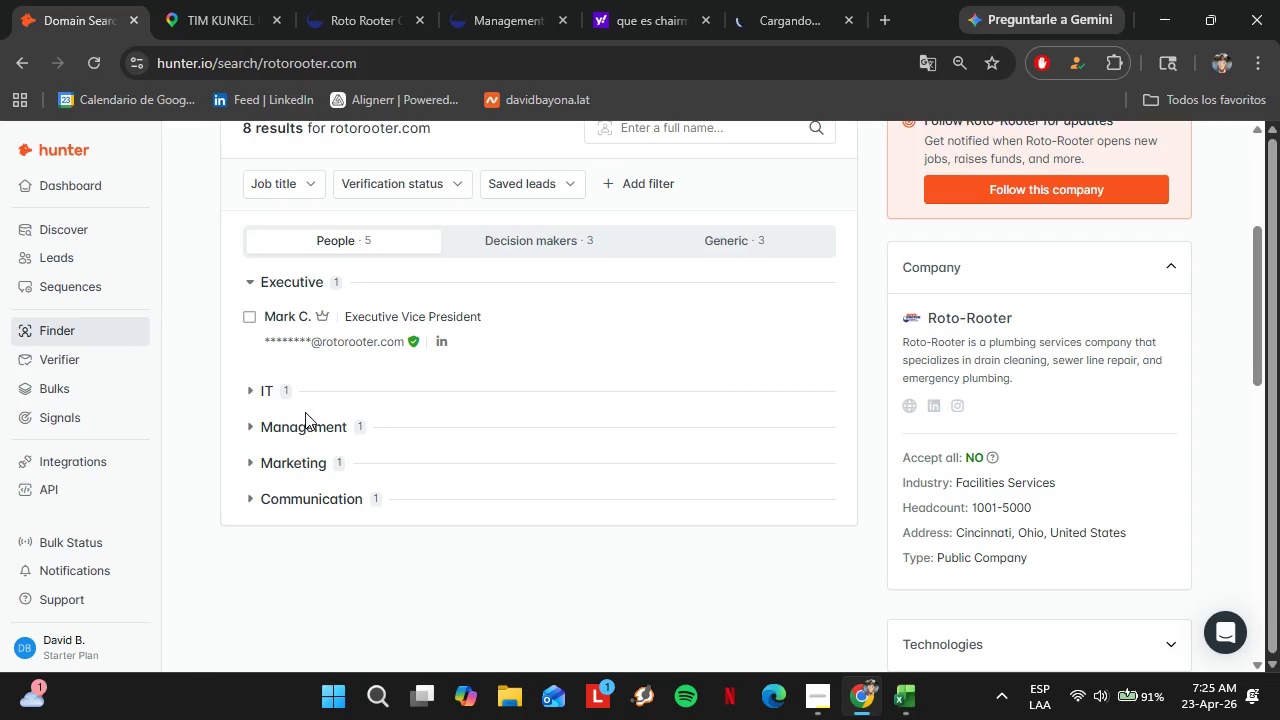 
left_click([287, 428])
 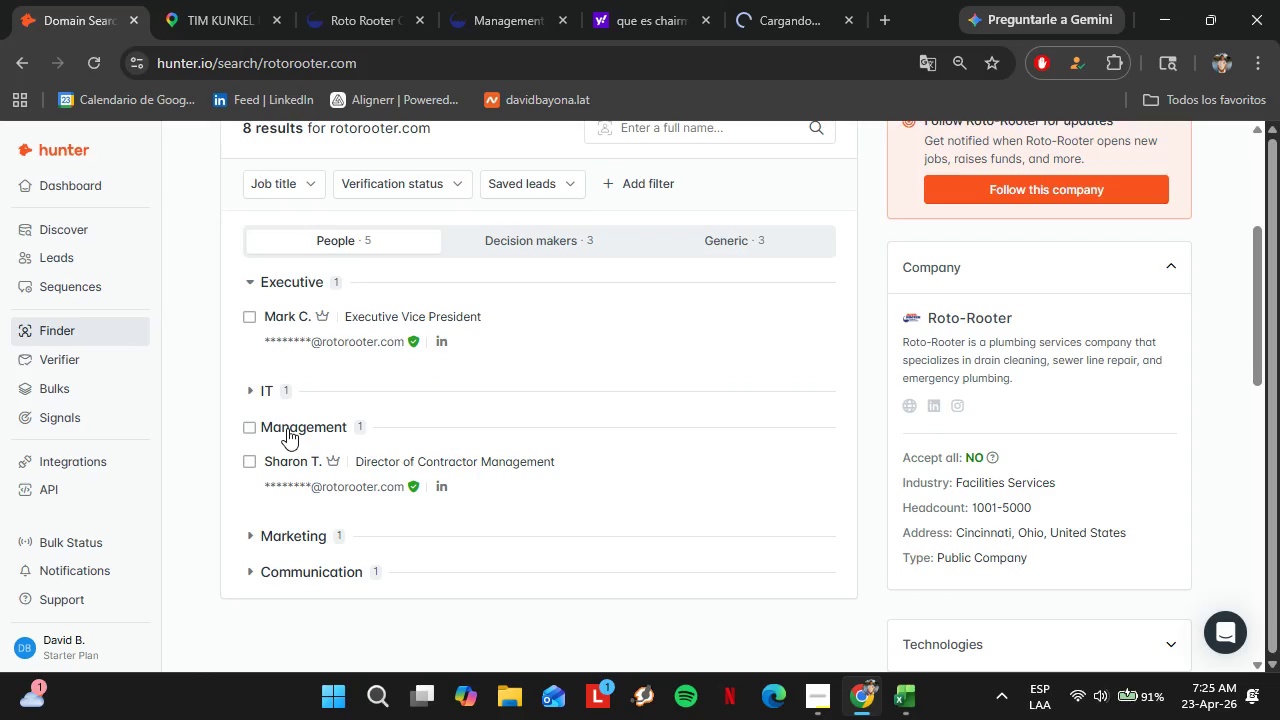 
left_click([287, 428])
 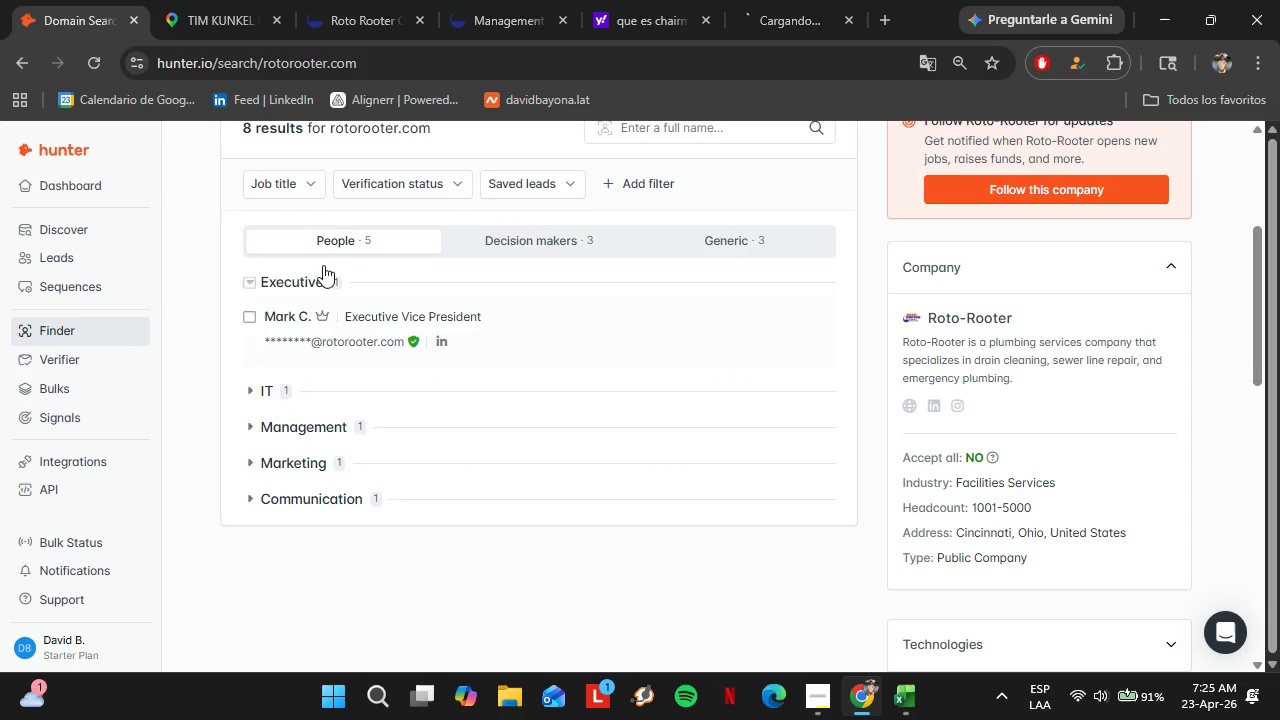 
left_click([777, 0])
 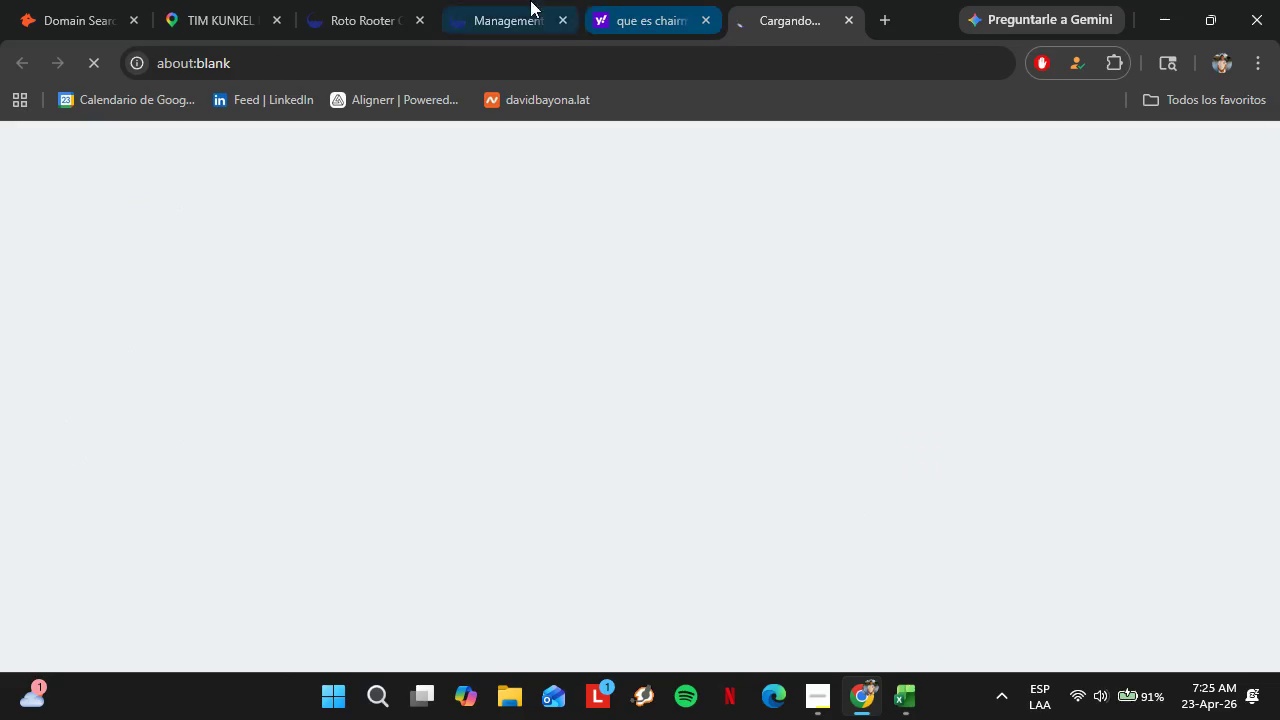 
left_click([505, 0])
 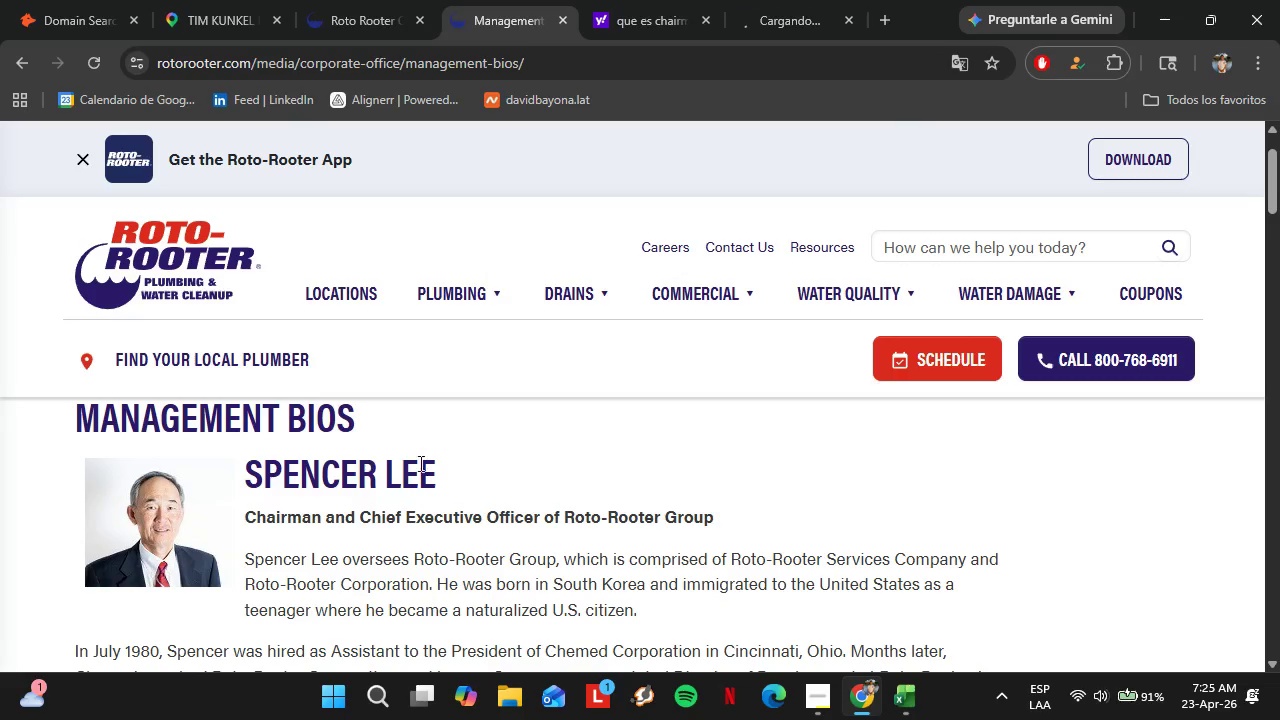 
left_click_drag(start_coordinate=[446, 468], to_coordinate=[247, 483])
 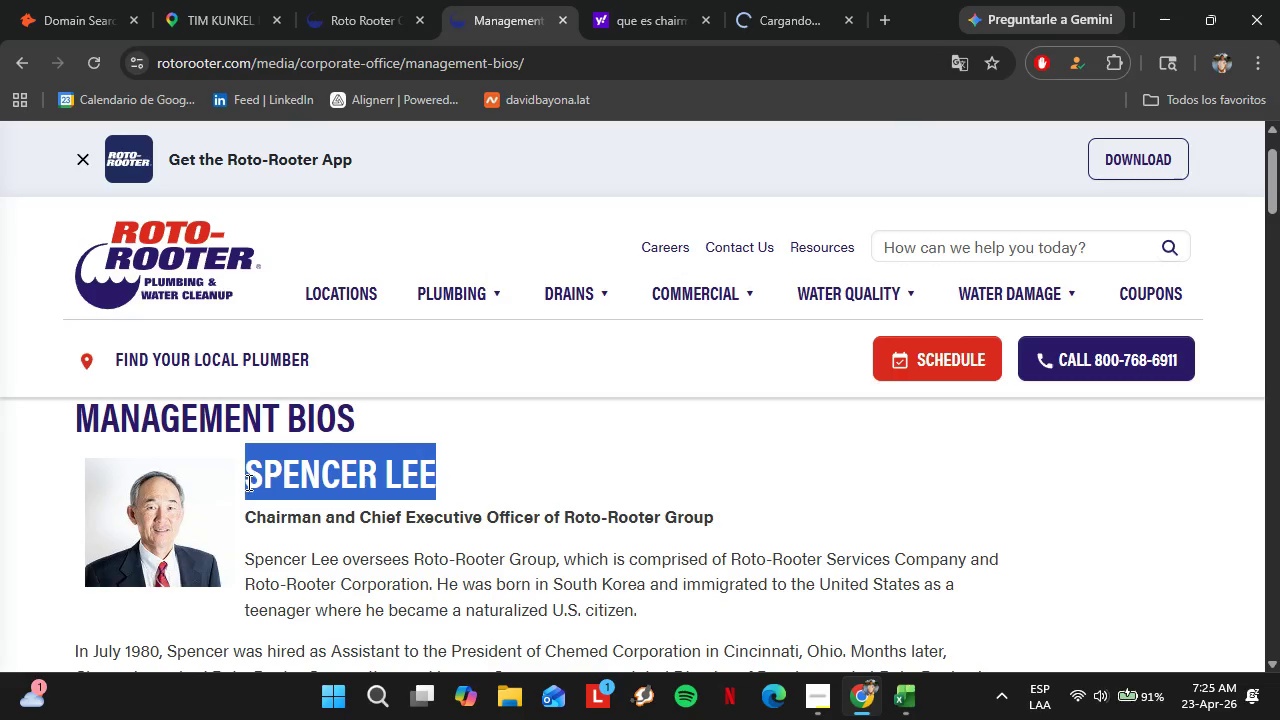 
key(Control+C)
 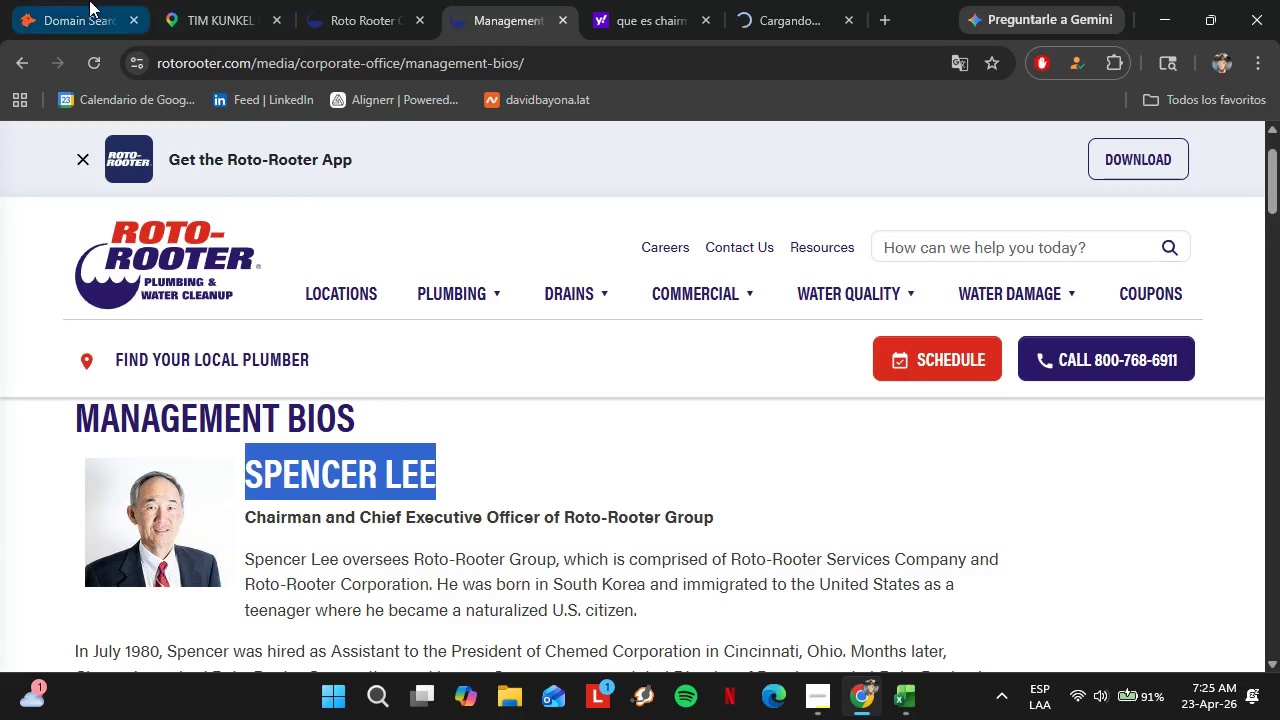 
left_click([89, 0])
 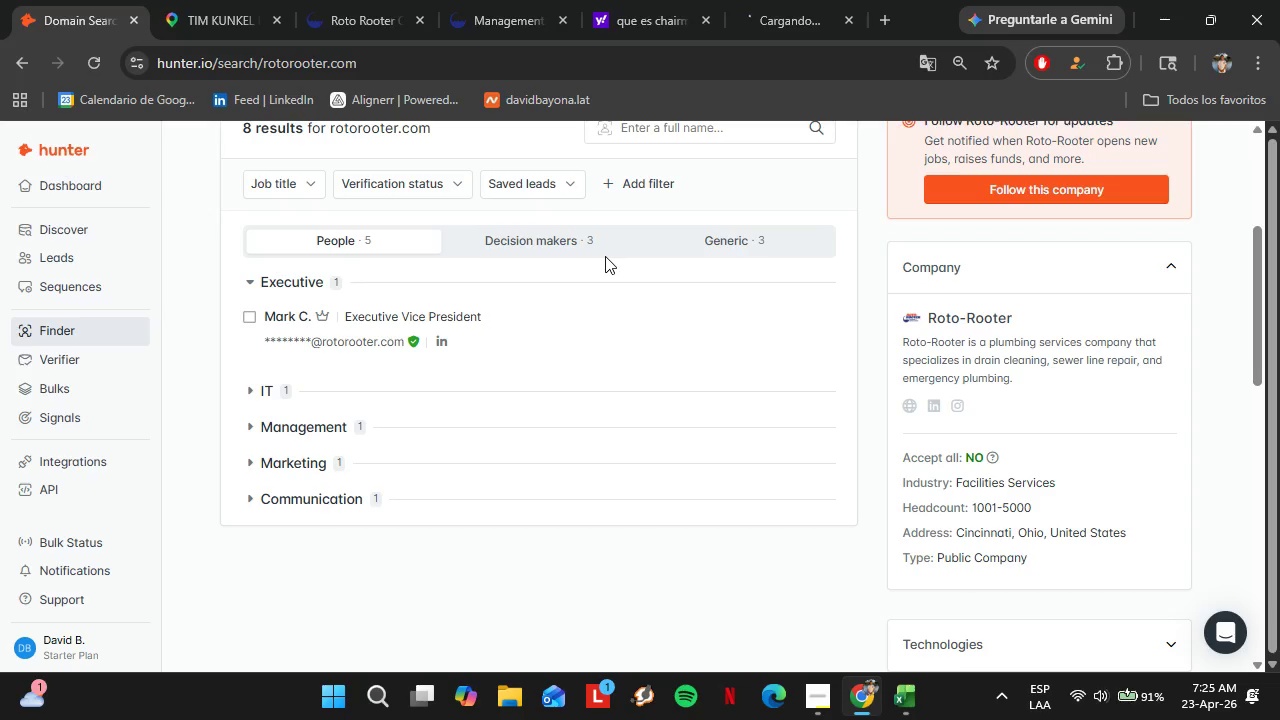 
scroll: coordinate [605, 255], scroll_direction: up, amount: 1.0
 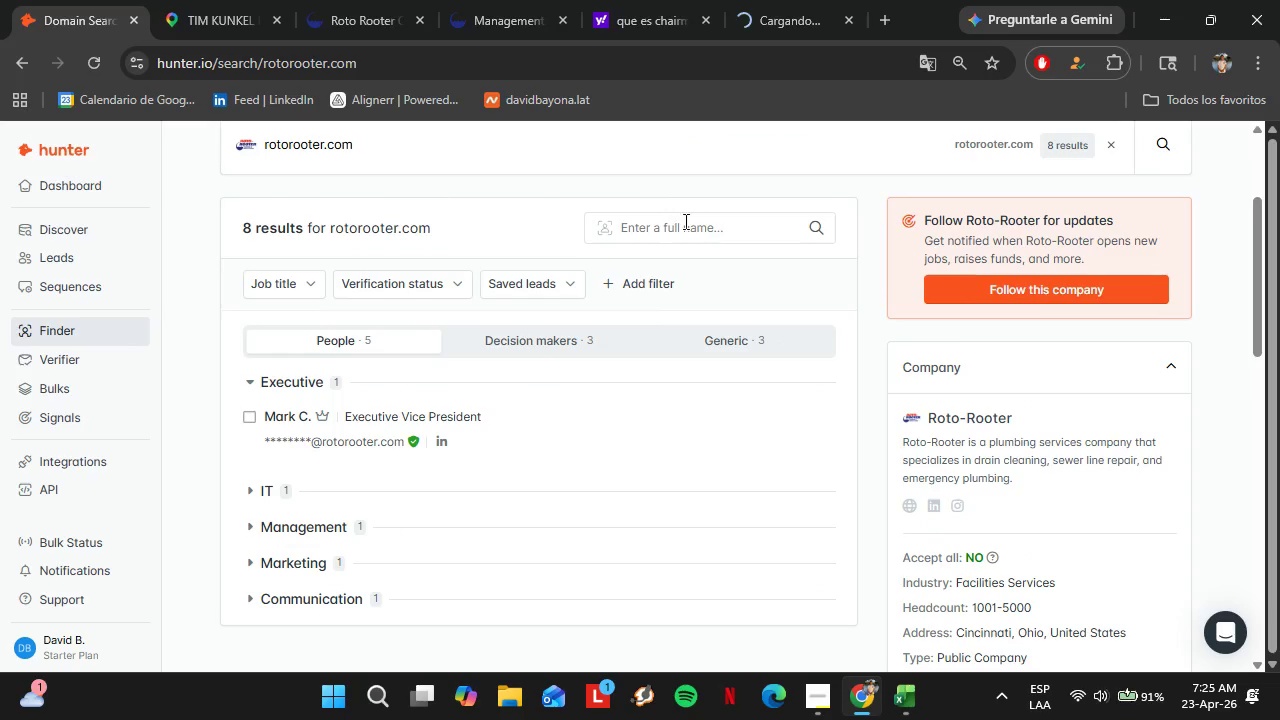 
left_click([686, 231])
 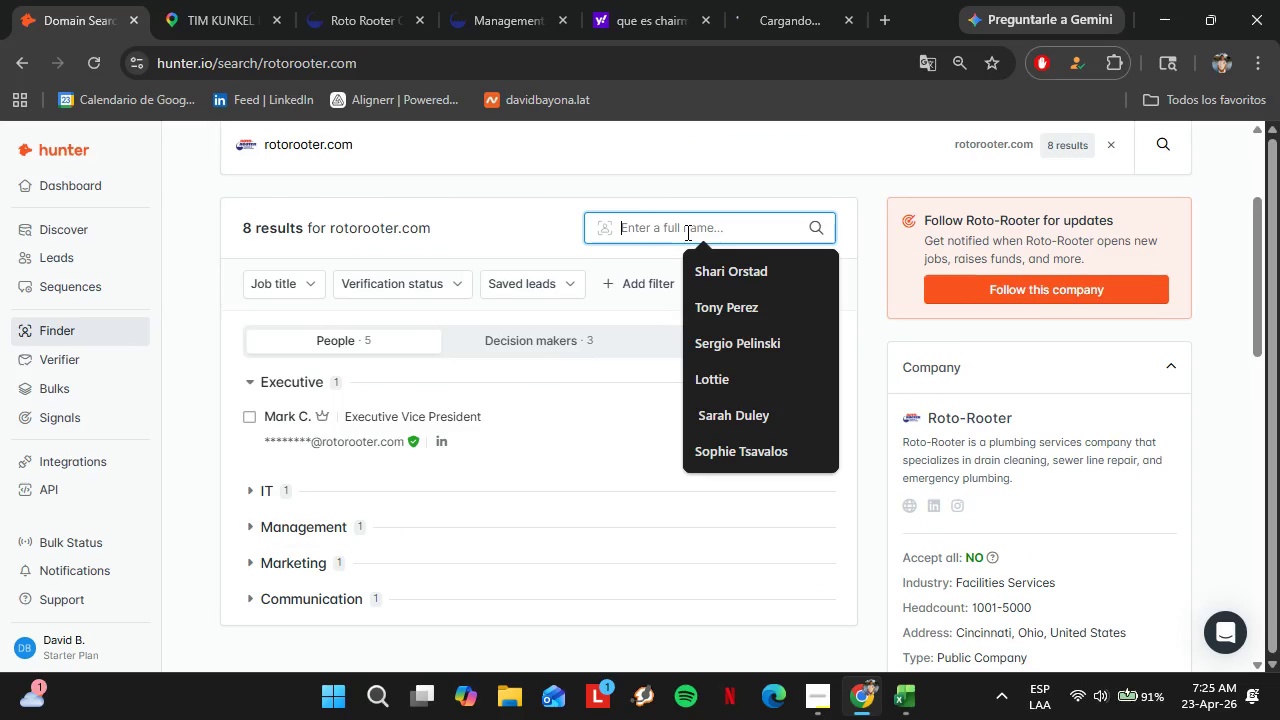 
key(Control+V)
 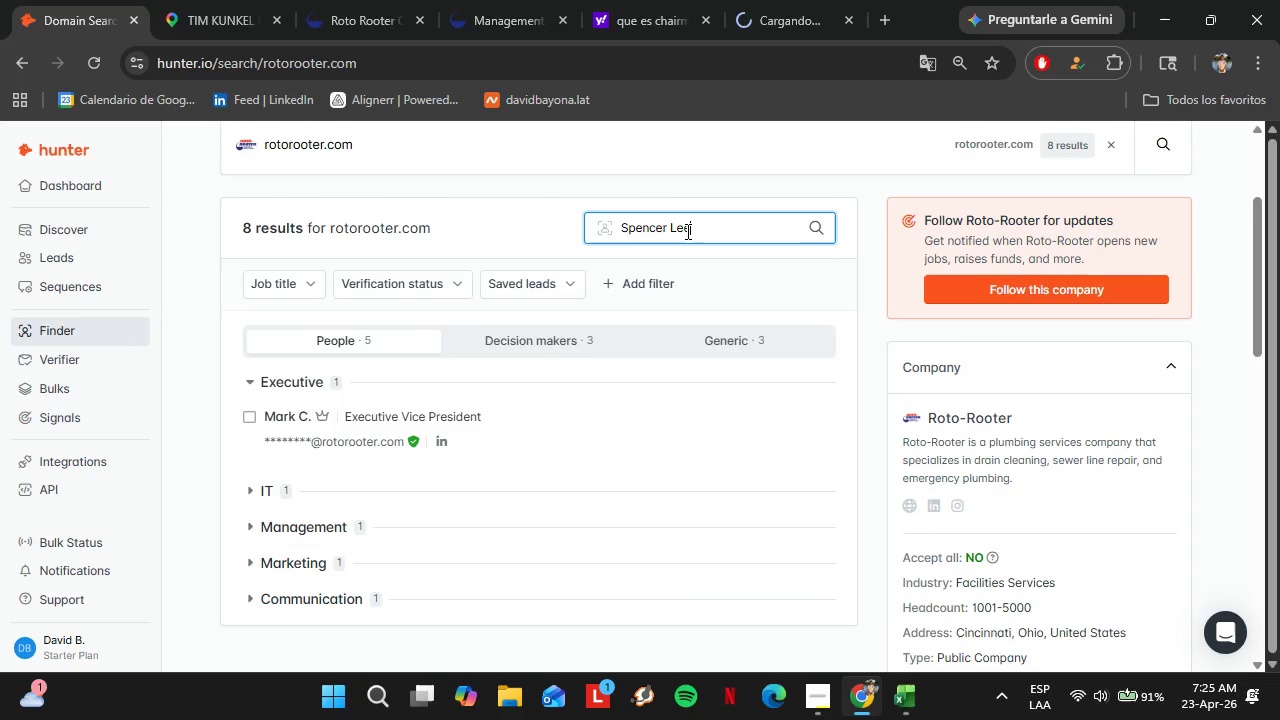 
key(Enter)
 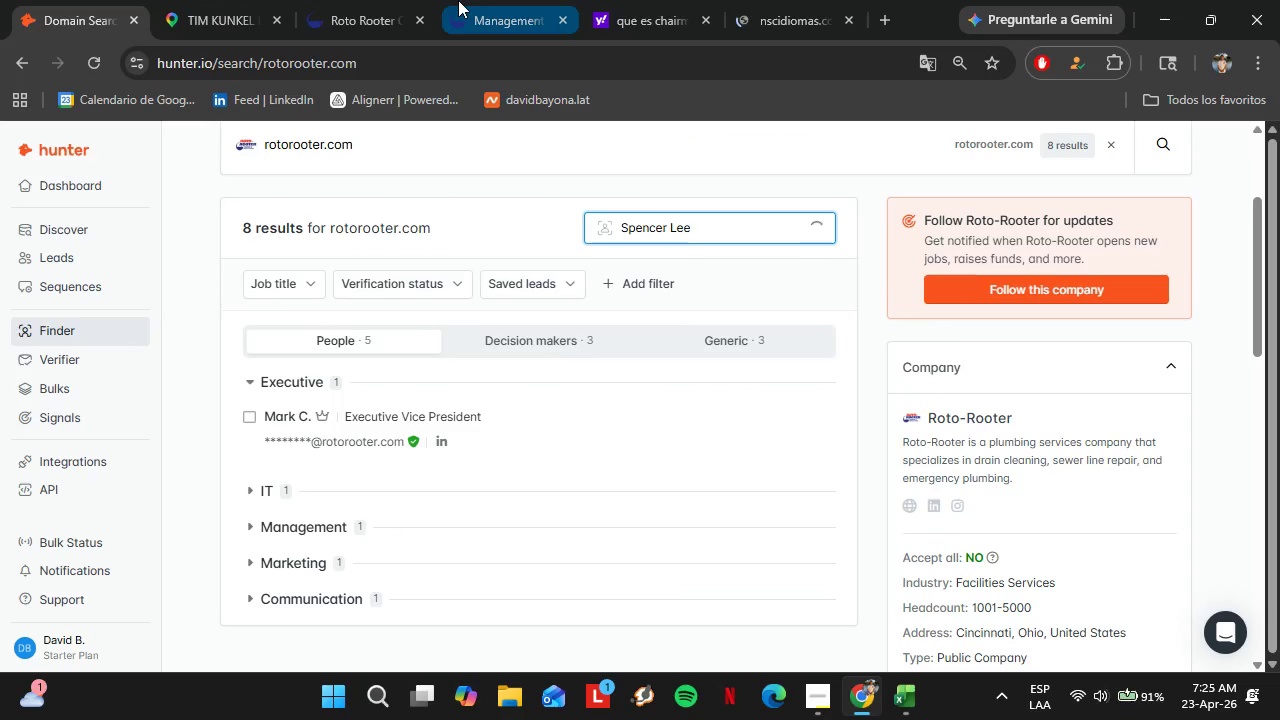 
left_click([485, 0])
 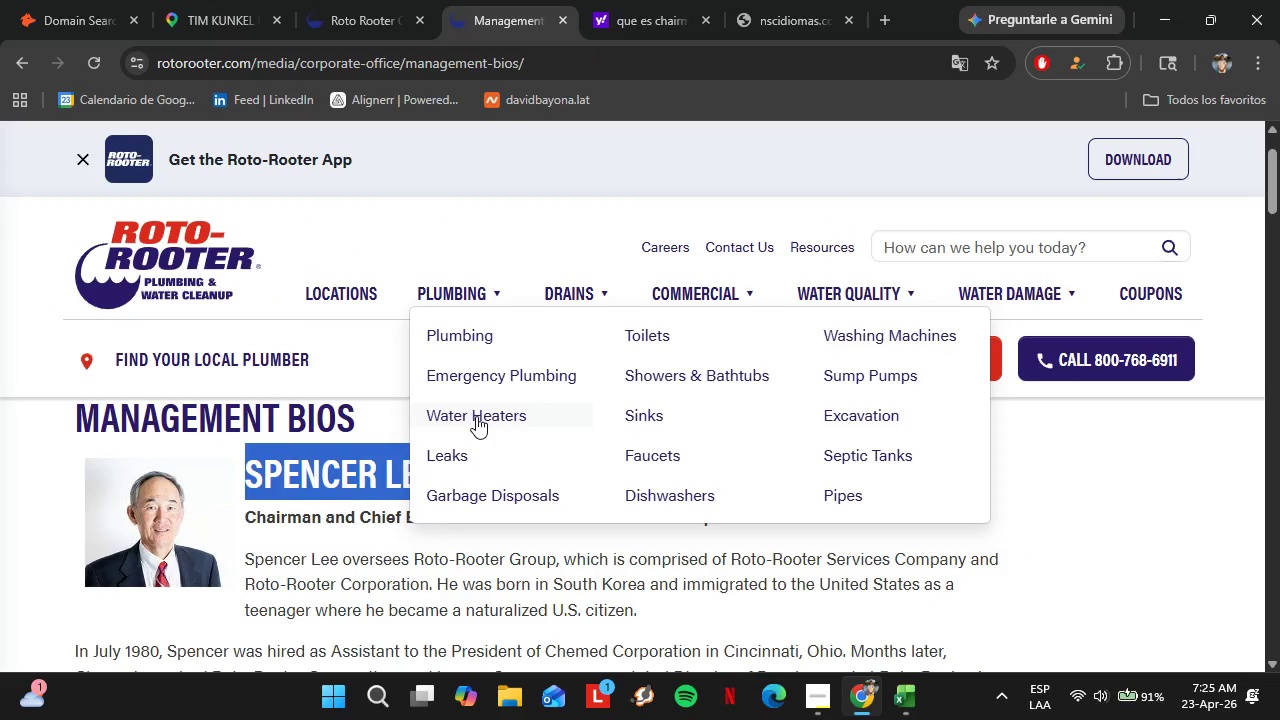 
scroll: coordinate [514, 525], scroll_direction: down, amount: 16.0
 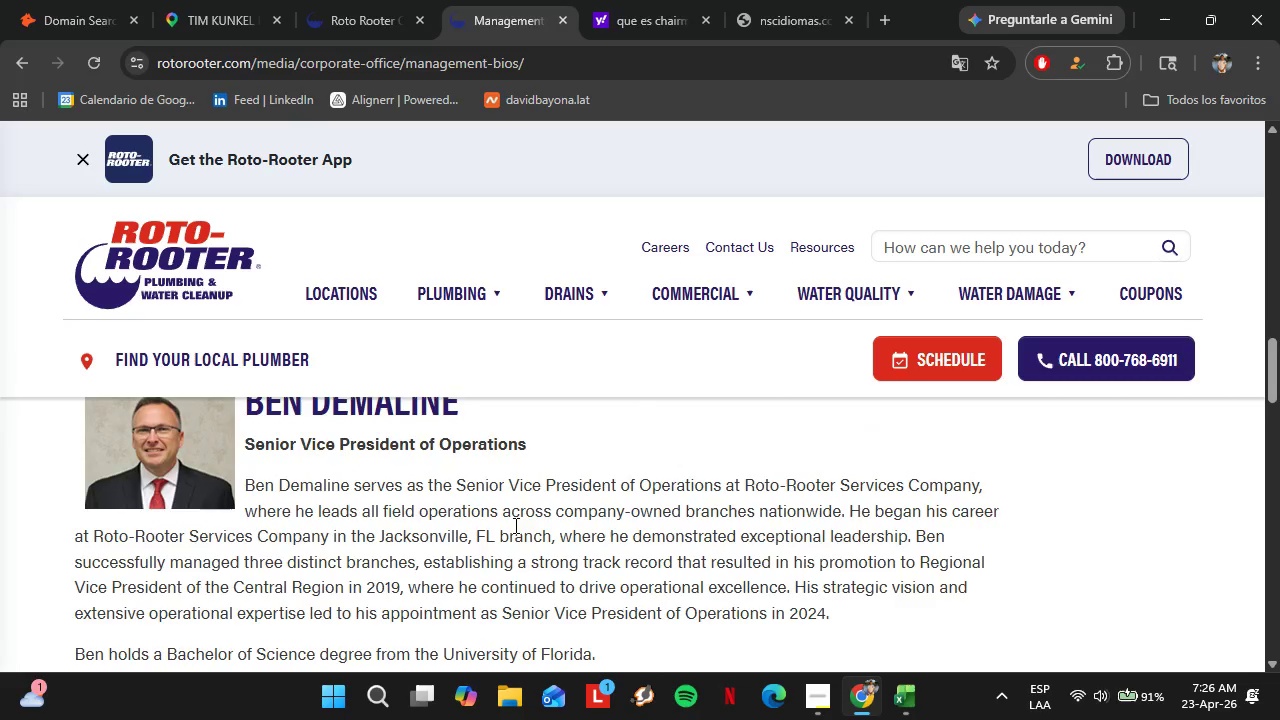 
scroll: coordinate [514, 525], scroll_direction: up, amount: 1.0
 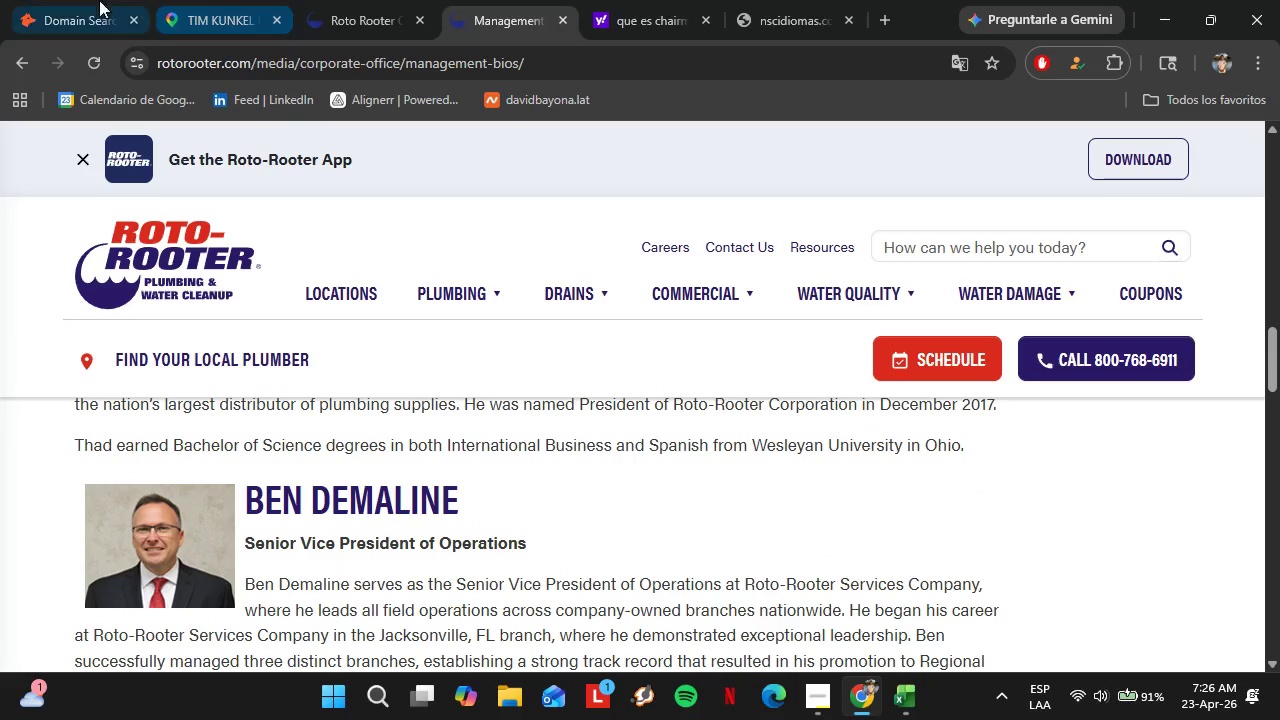 
left_click([63, 0])
 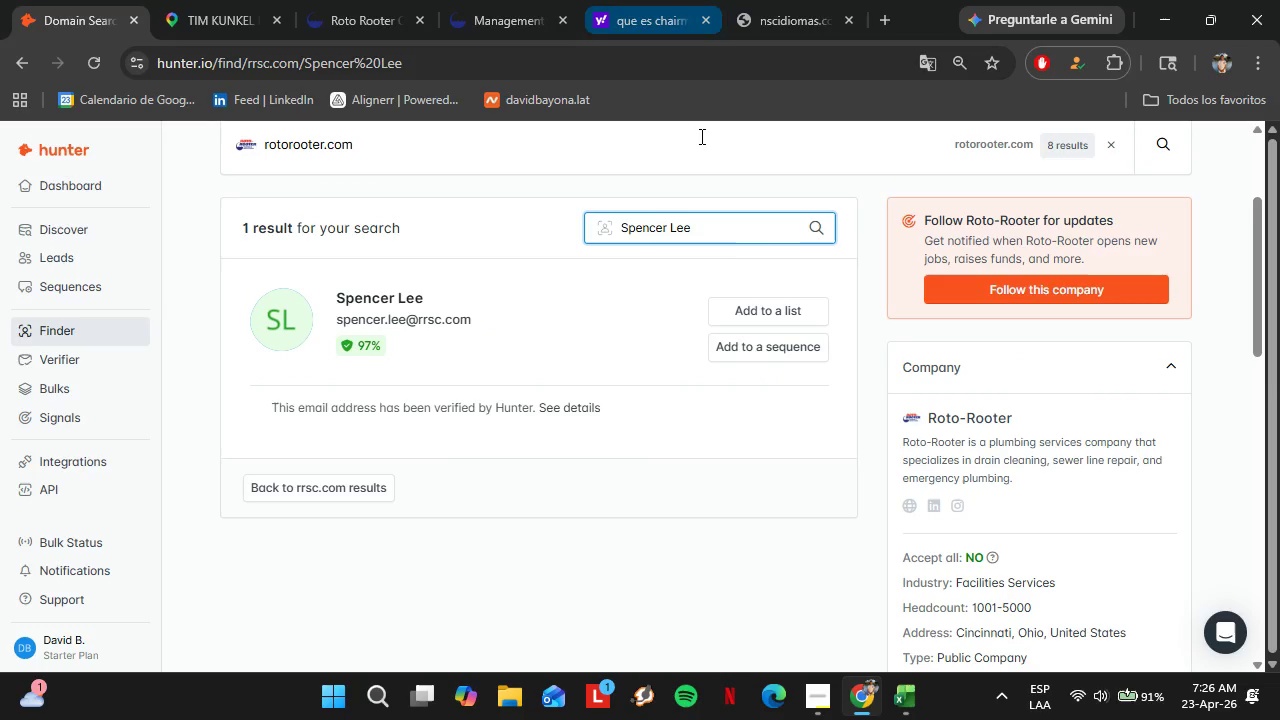 
left_click([674, 0])
 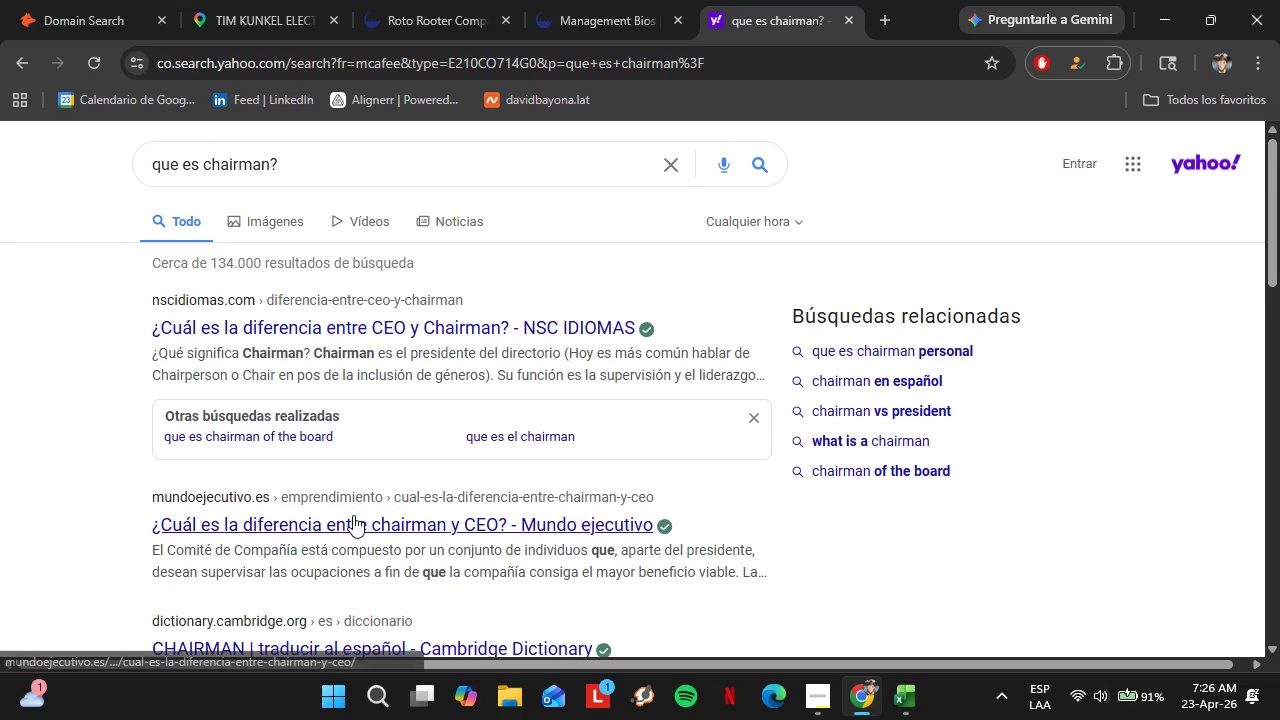 
left_click([326, 526])
 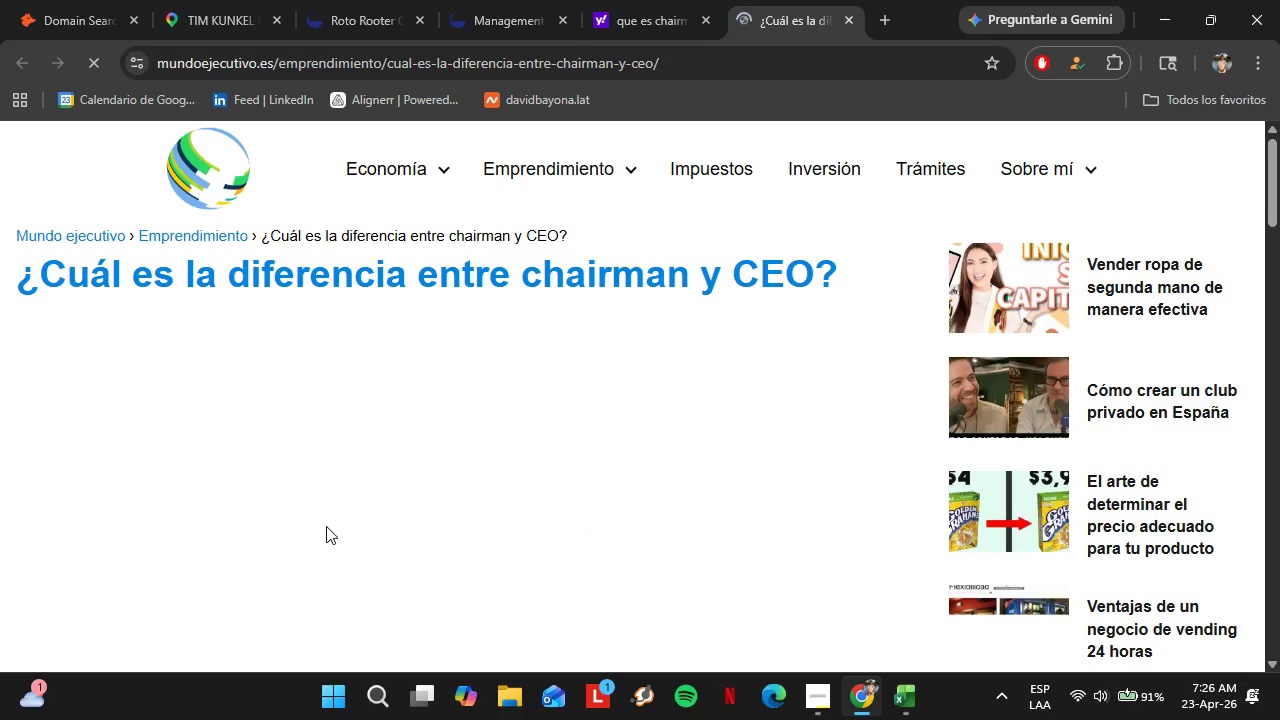 
scroll: coordinate [240, 426], scroll_direction: down, amount: 20.0
 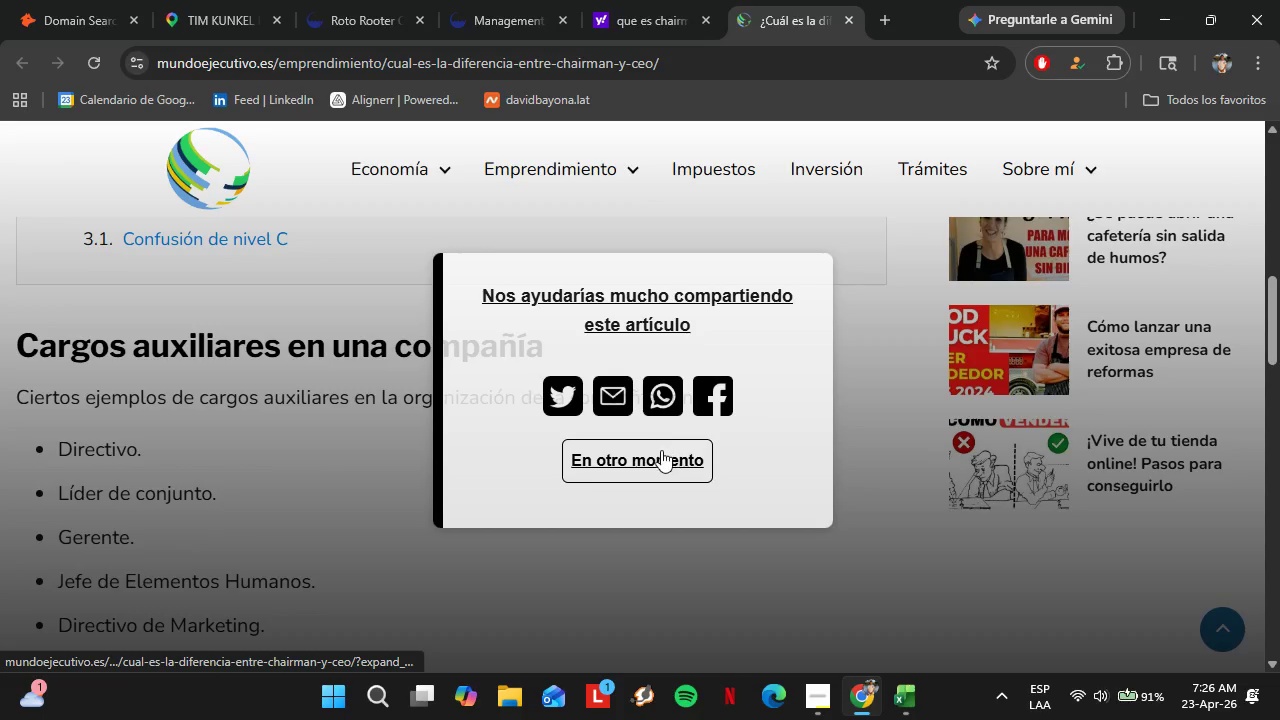 
left_click([649, 454])
 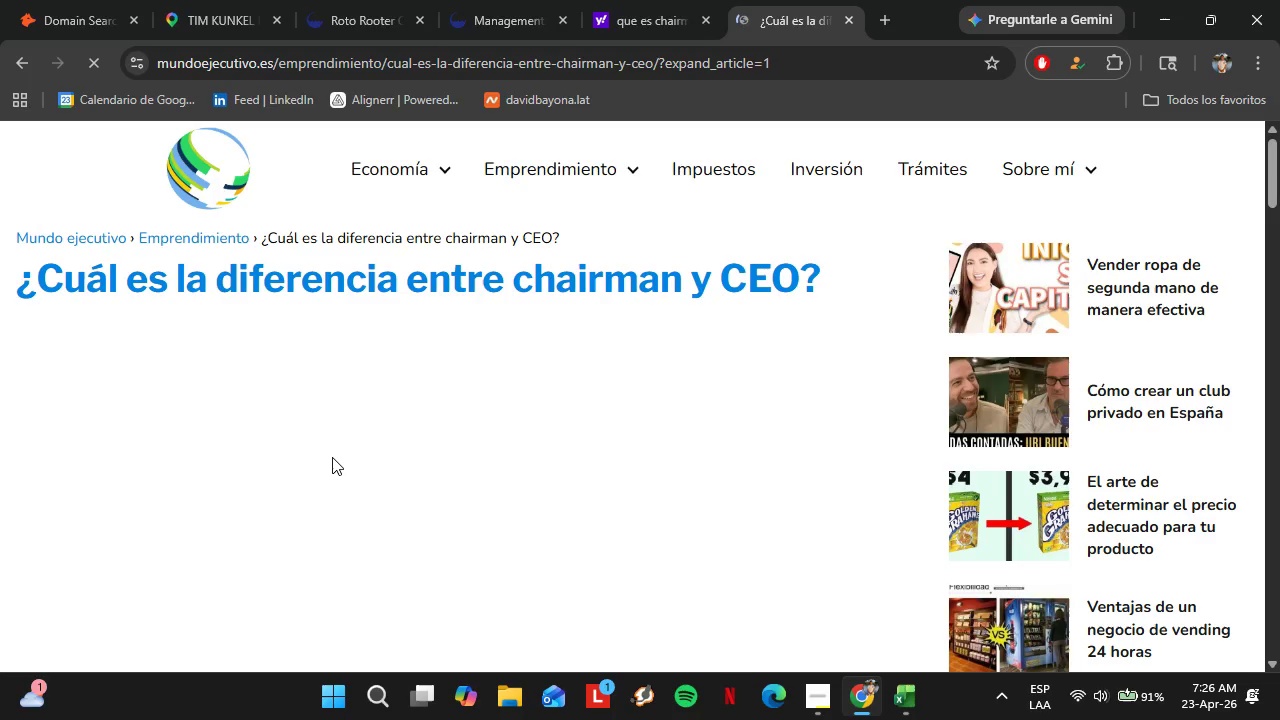 
scroll: coordinate [297, 424], scroll_direction: down, amount: 17.0
 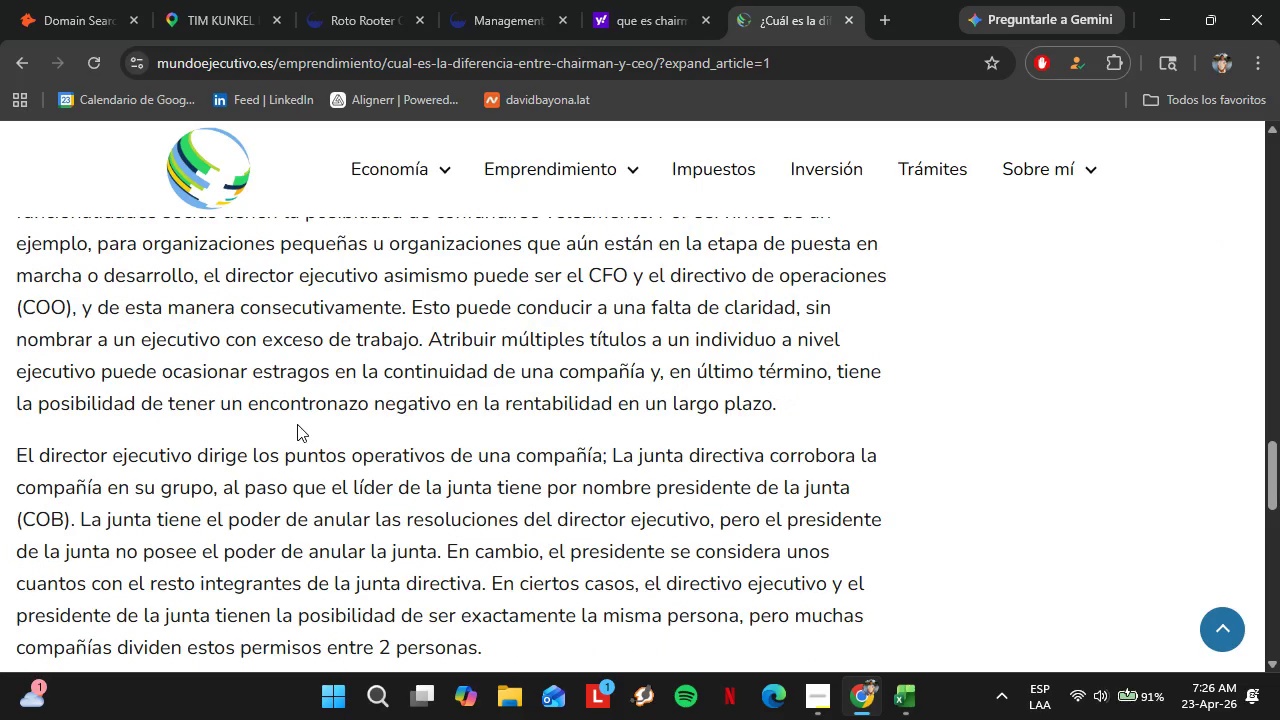 
scroll: coordinate [297, 424], scroll_direction: down, amount: 1.0
 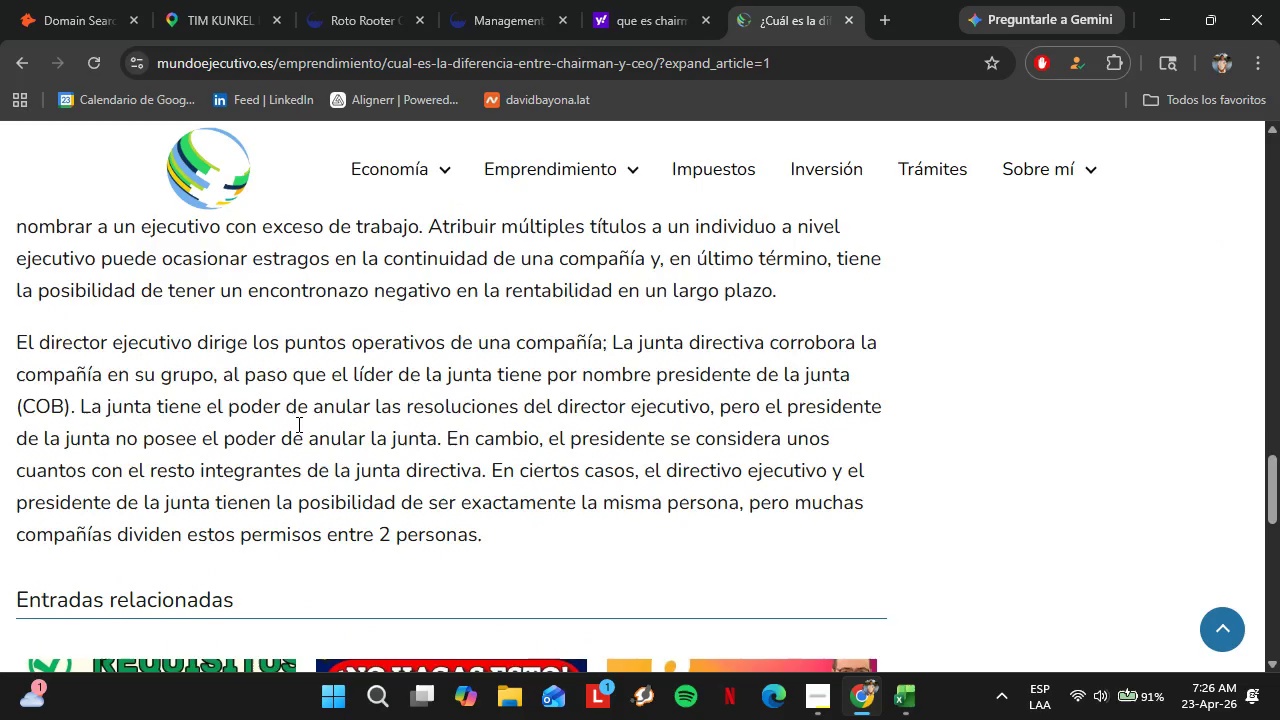 
scroll: coordinate [297, 424], scroll_direction: none, amount: 0.0
 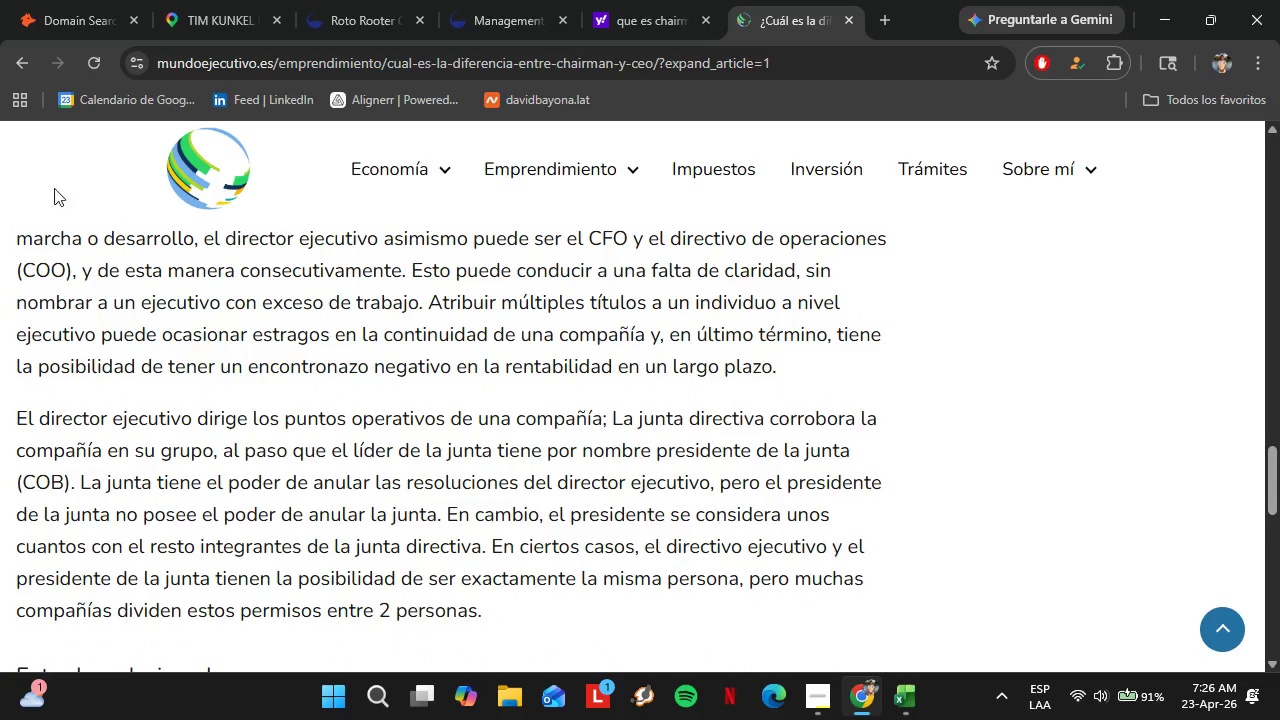 
scroll: coordinate [454, 446], scroll_direction: up, amount: 15.0
 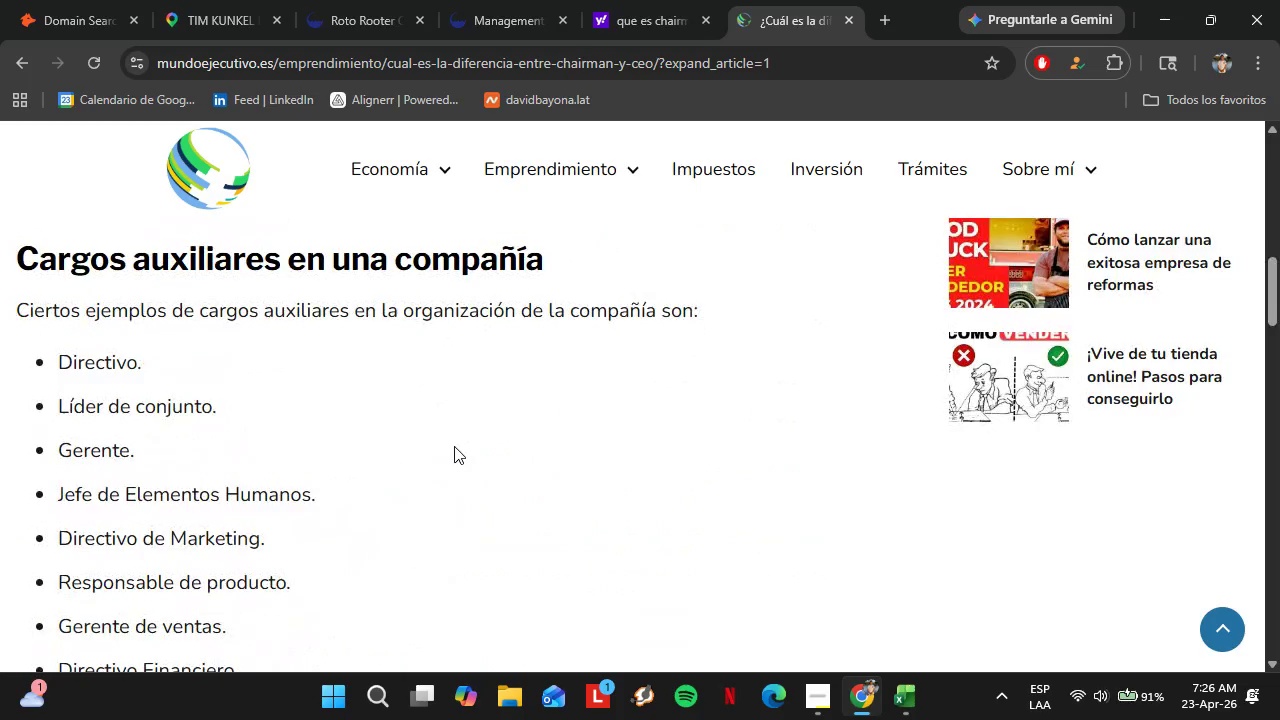 
scroll: coordinate [454, 446], scroll_direction: down, amount: 1.0
 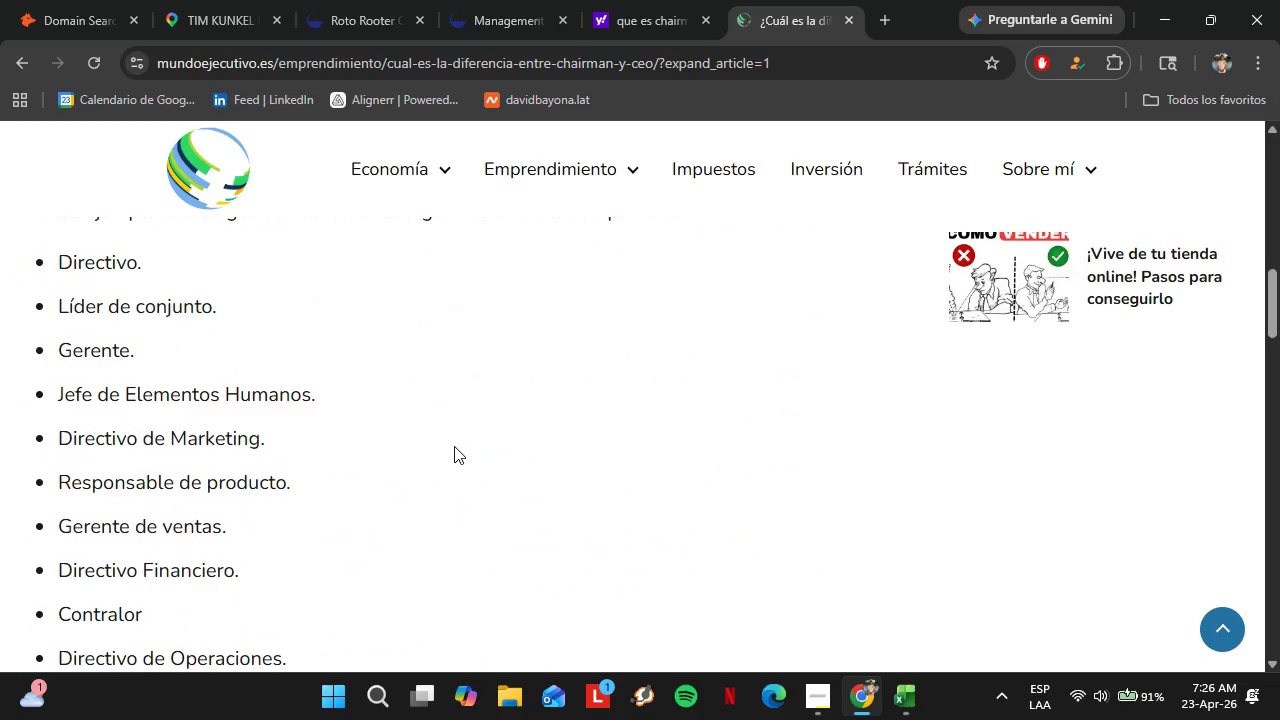 
scroll: coordinate [454, 446], scroll_direction: up, amount: 1.0
 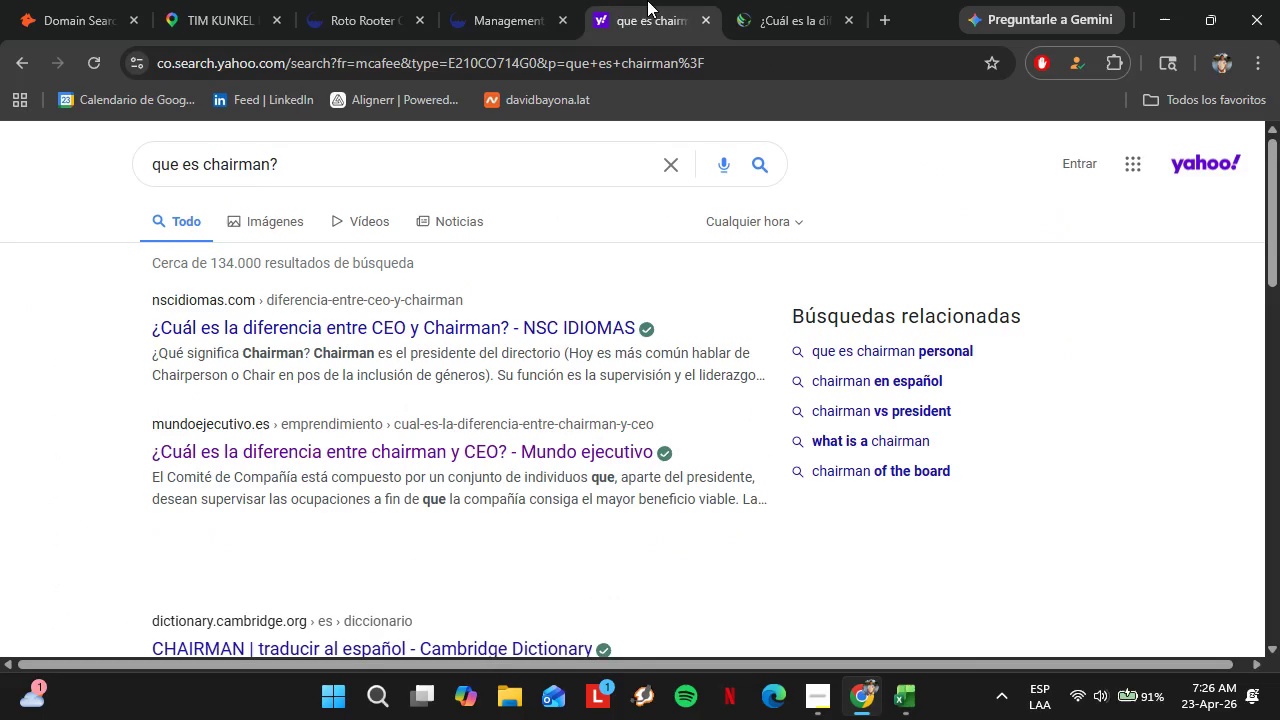 
double_click([530, 0])
 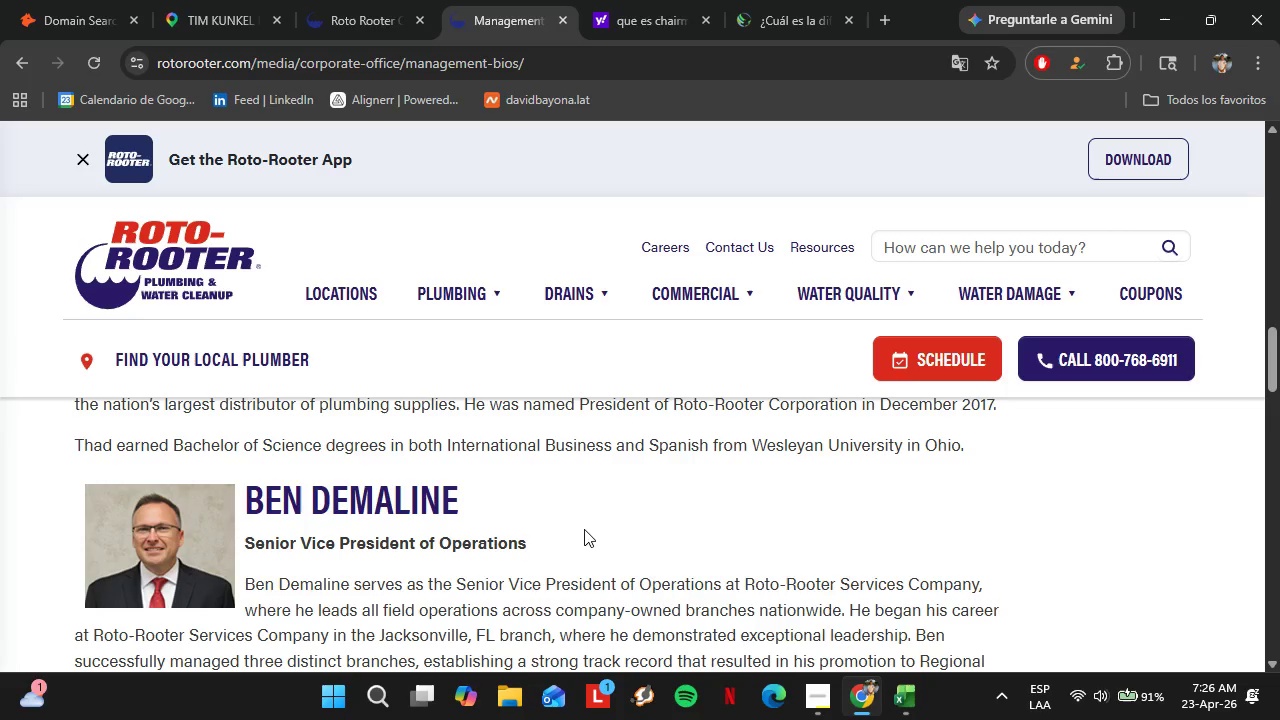 
left_click([901, 698])
 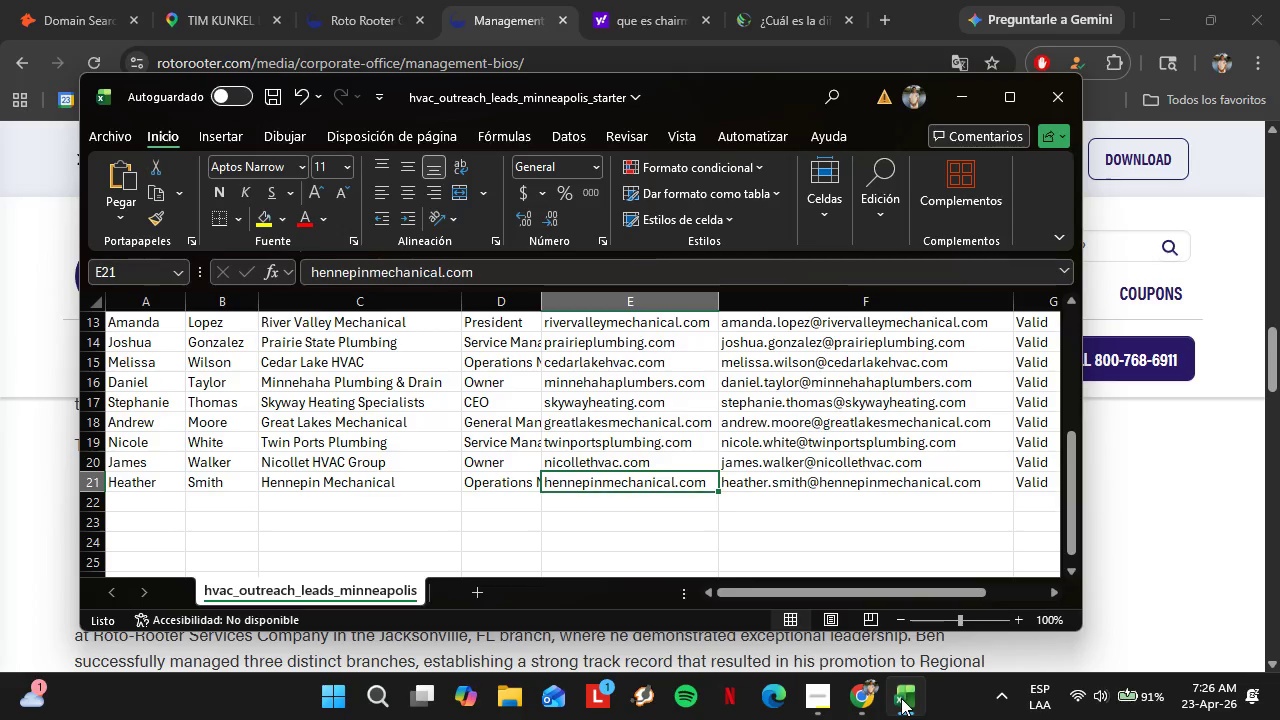 
left_click([901, 698])
 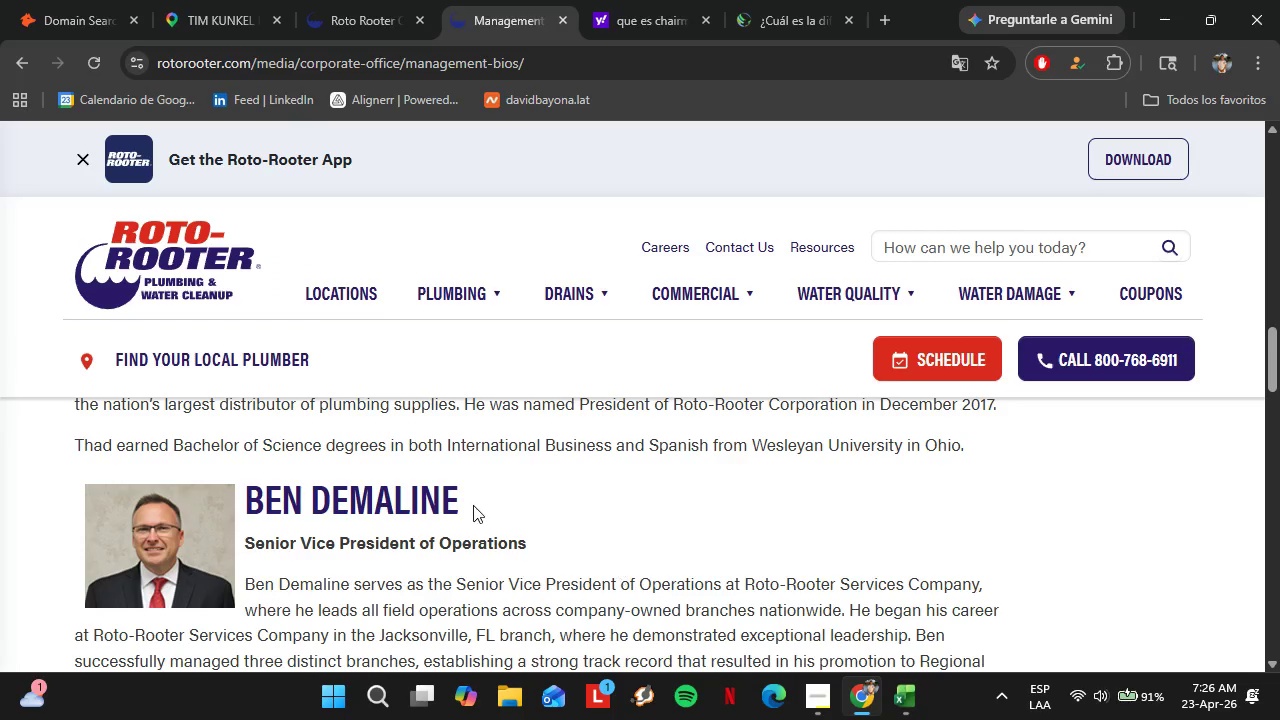 
scroll: coordinate [516, 506], scroll_direction: down, amount: 12.0
 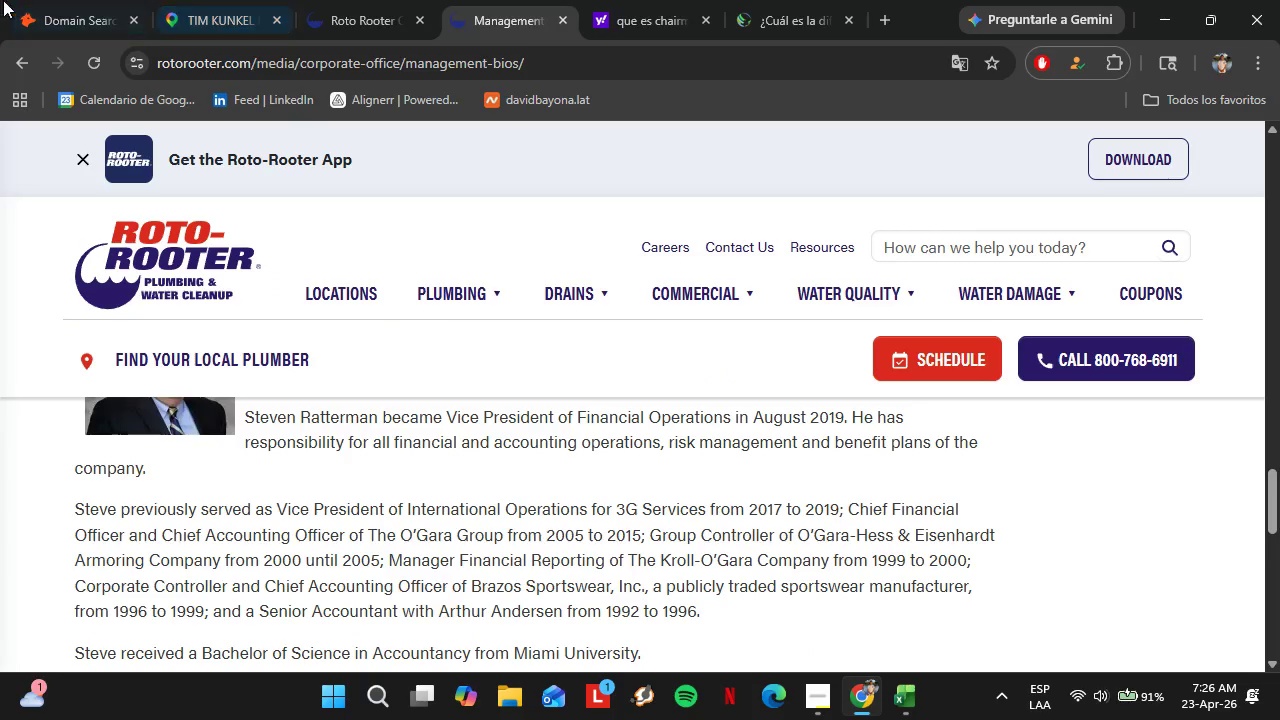 
left_click([90, 0])
 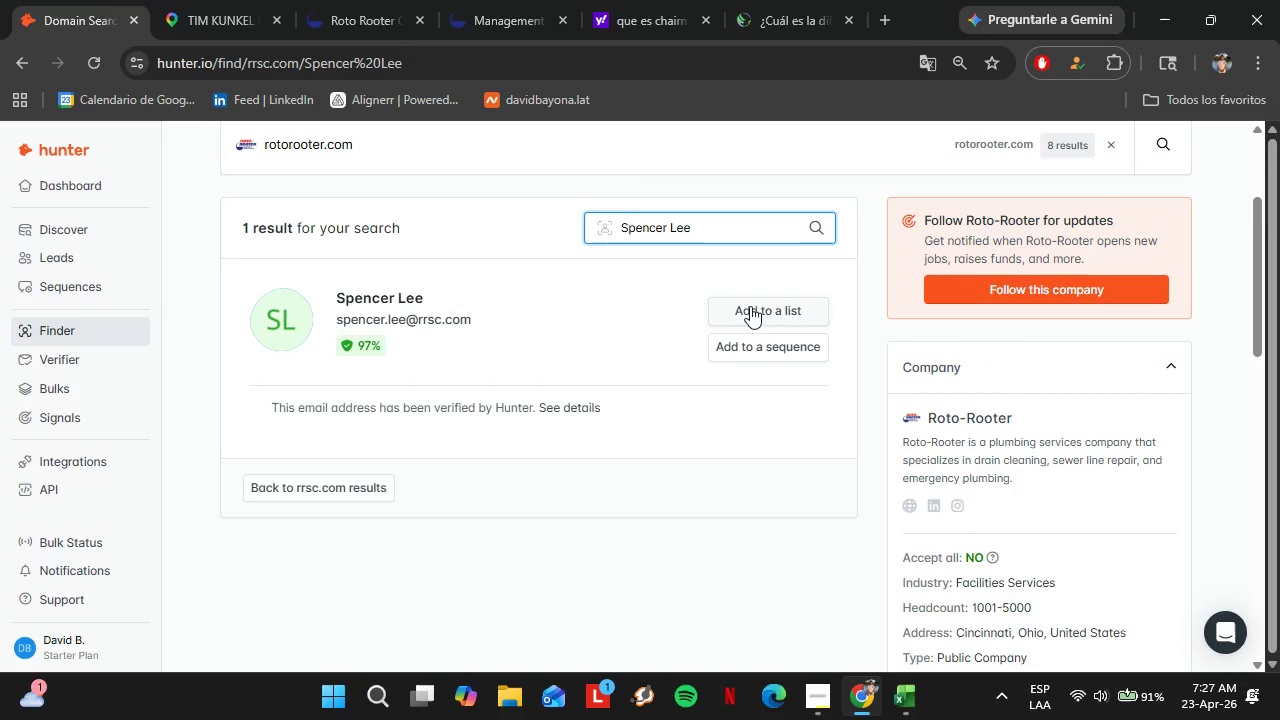 
left_click([759, 305])
 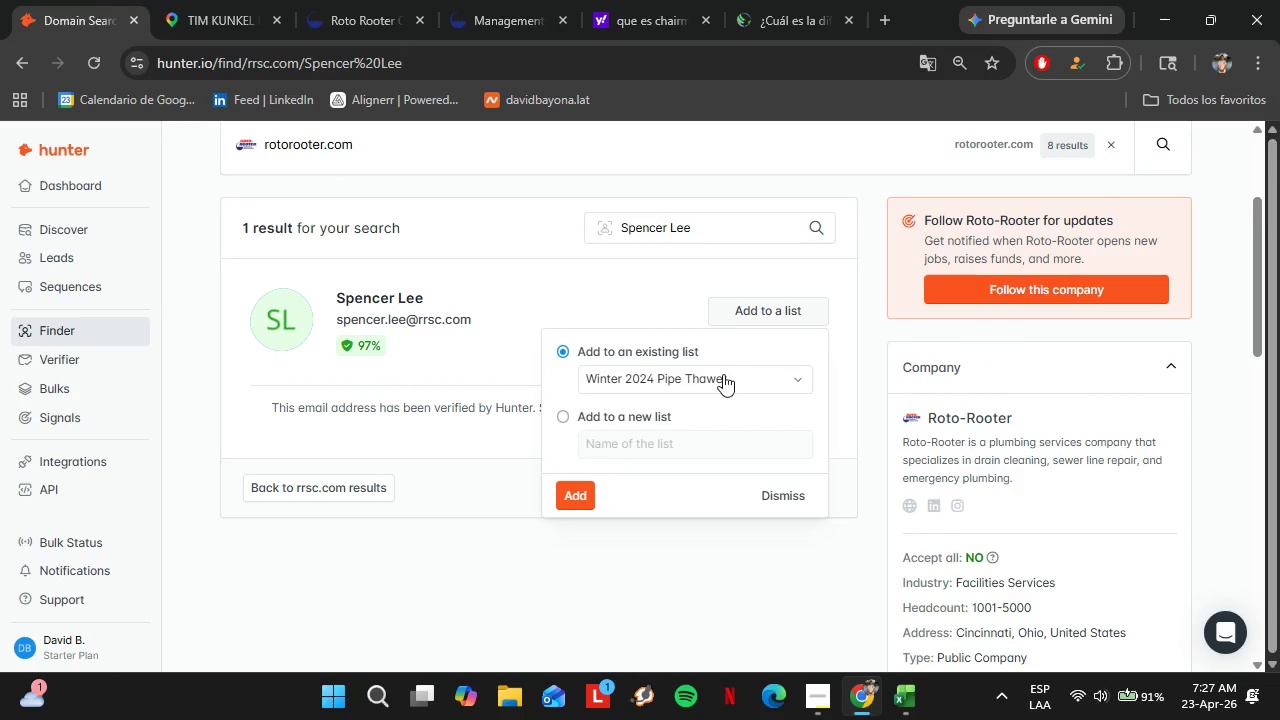 
left_click([721, 375])
 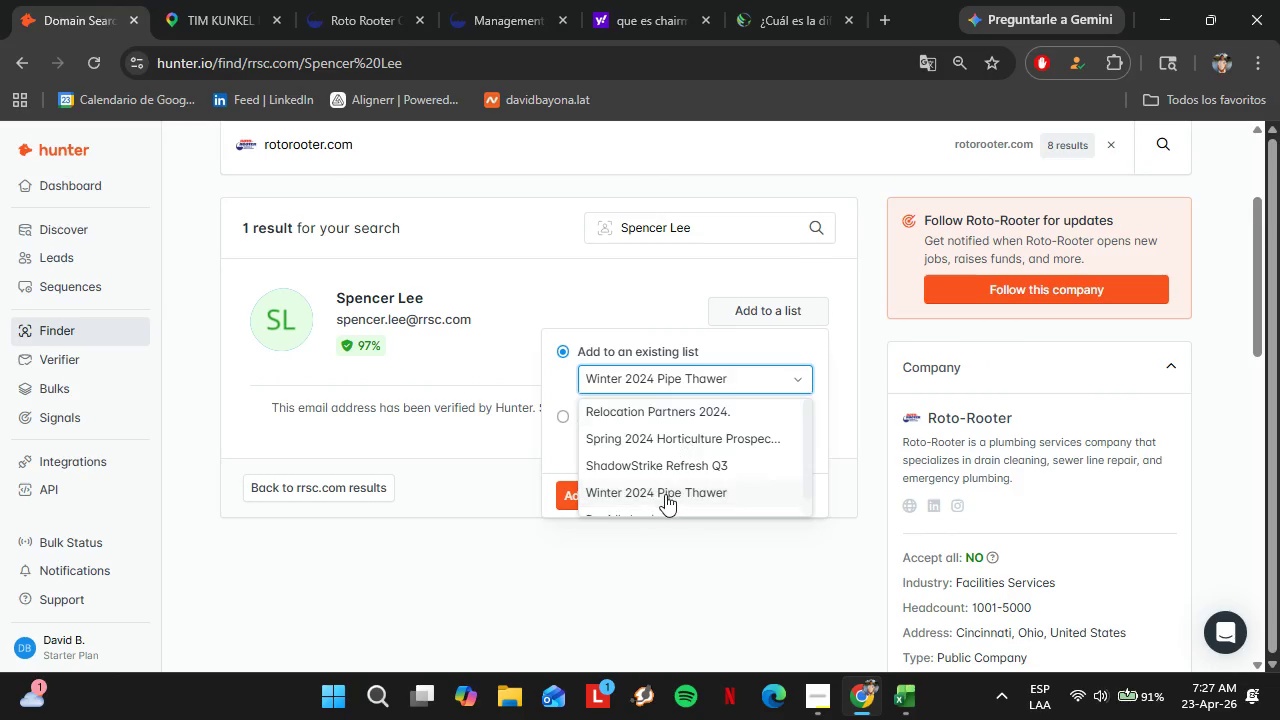 
scroll: coordinate [665, 478], scroll_direction: down, amount: 3.0
 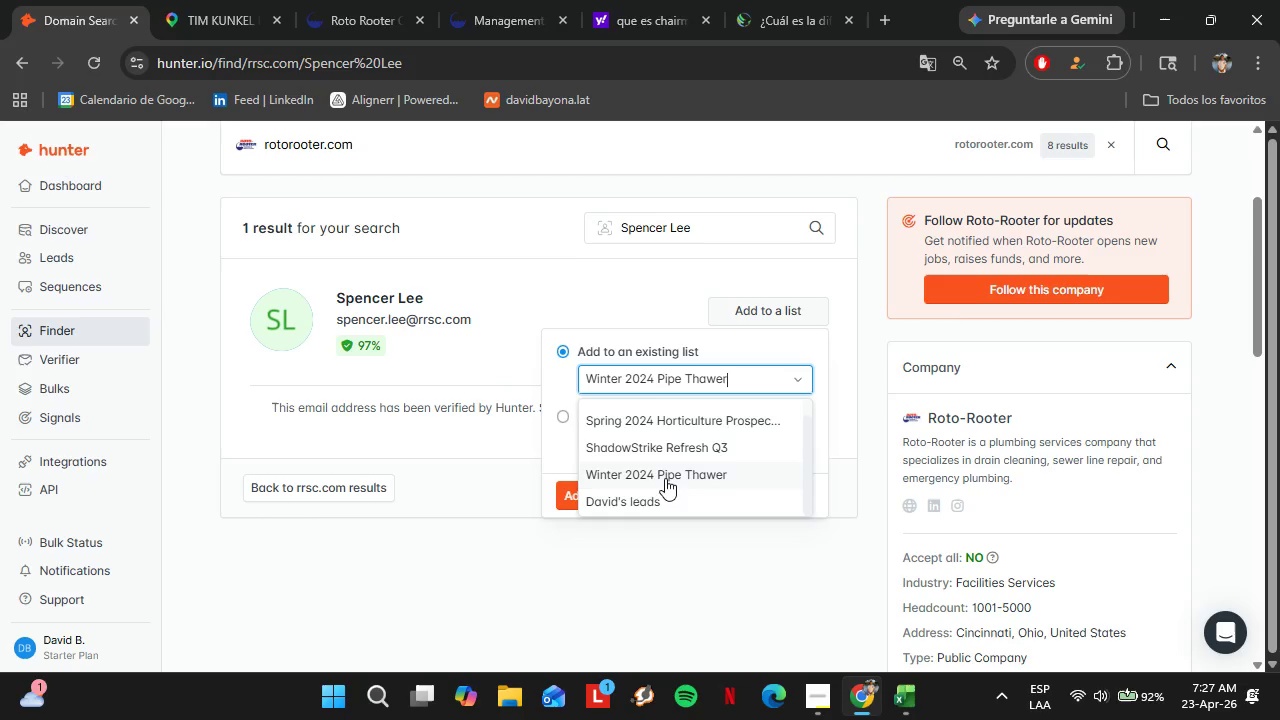 
left_click([665, 478])
 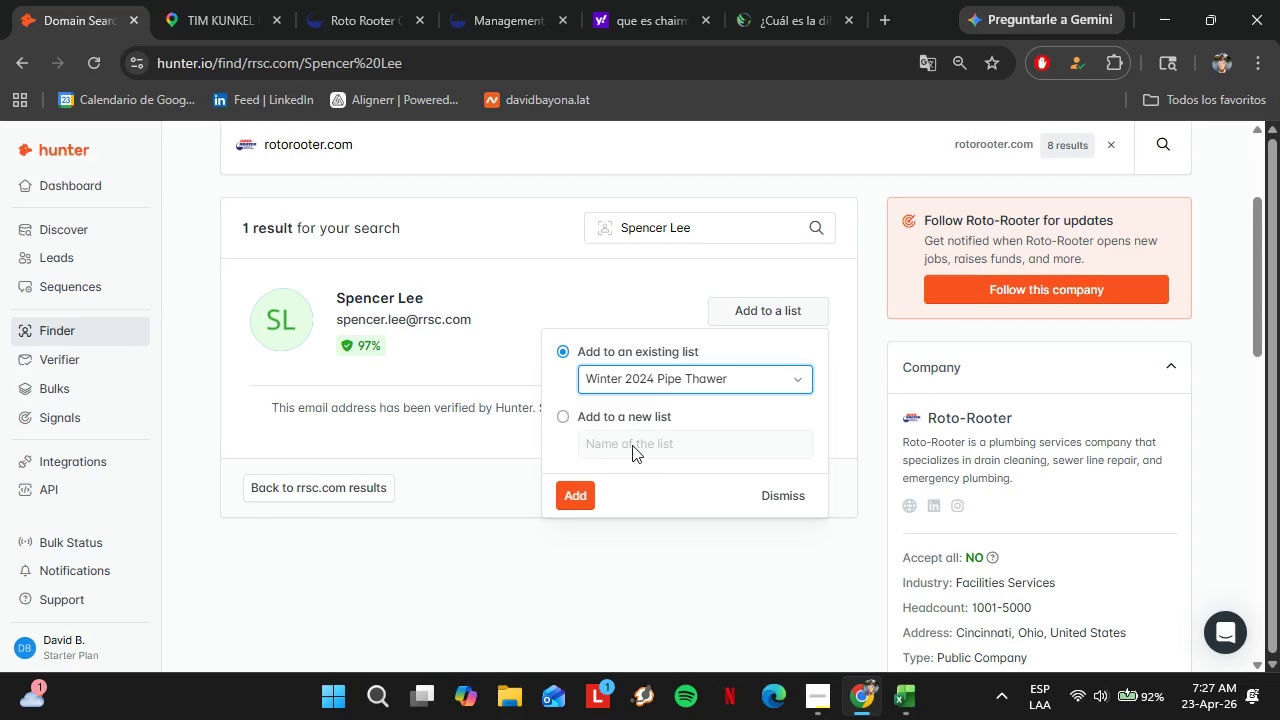 
left_click([631, 442])
 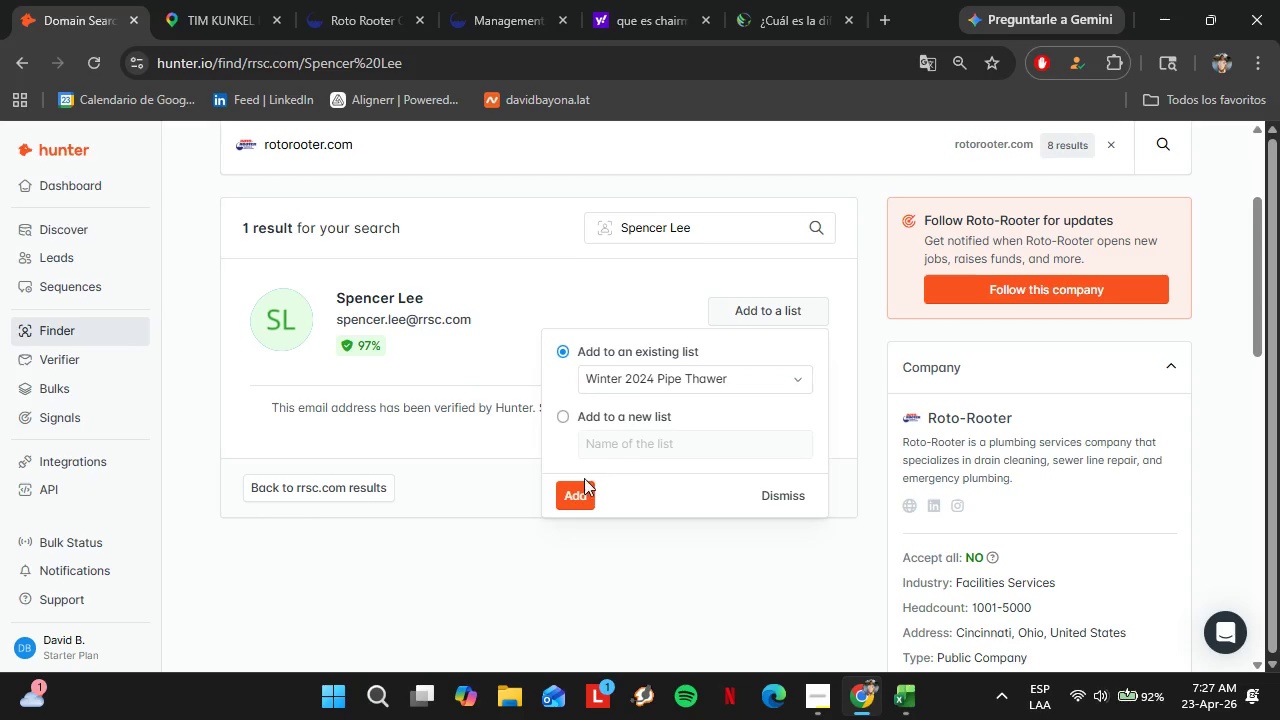 
left_click([578, 486])
 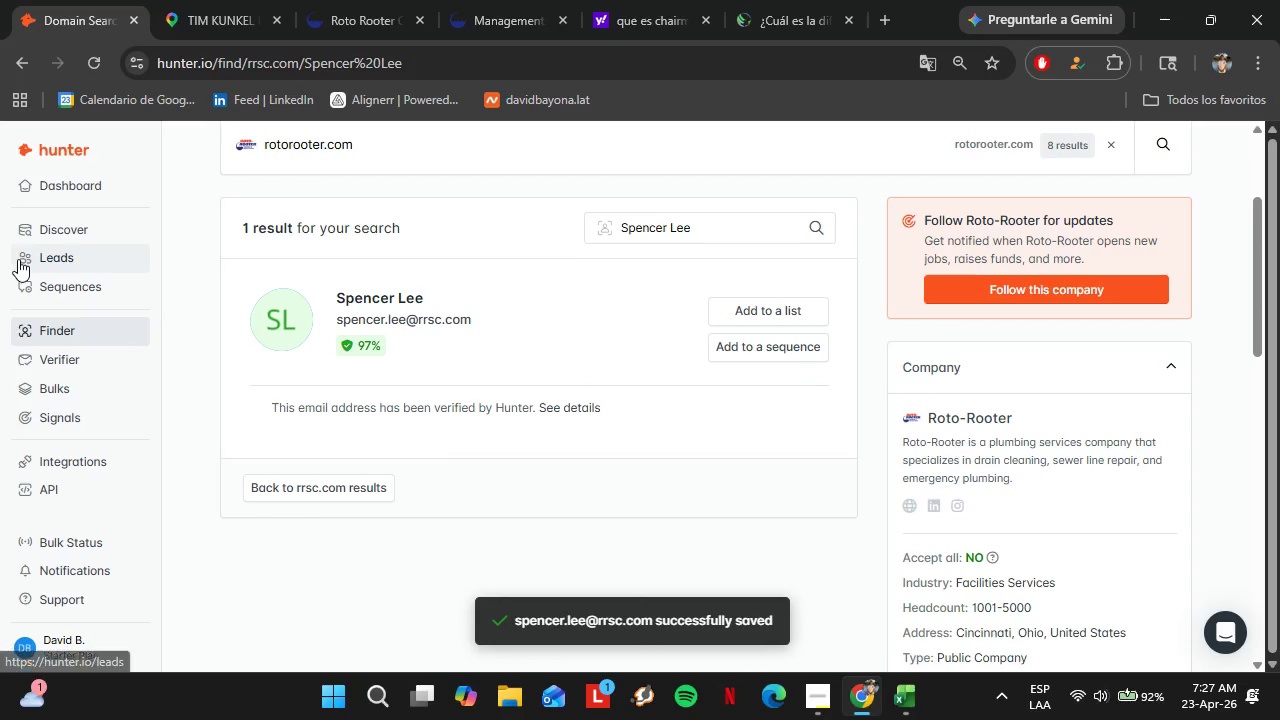 
left_click([65, 256])
 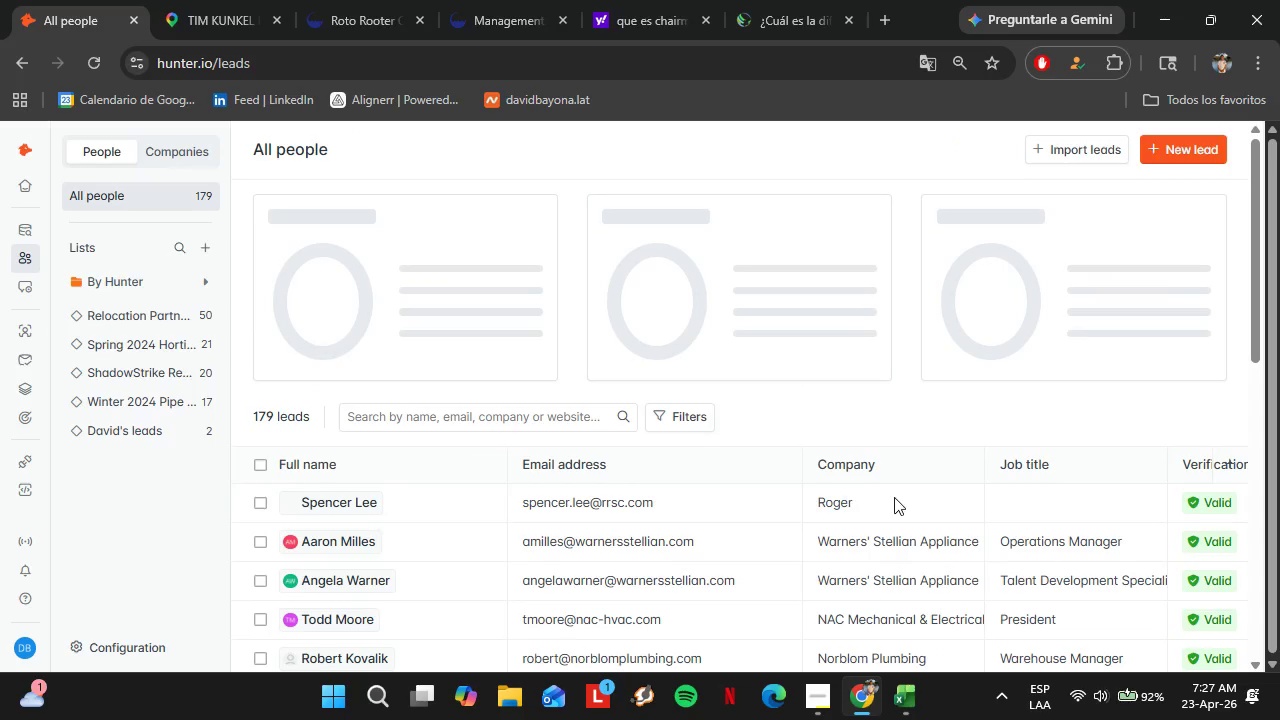 
double_click([1015, 505])
 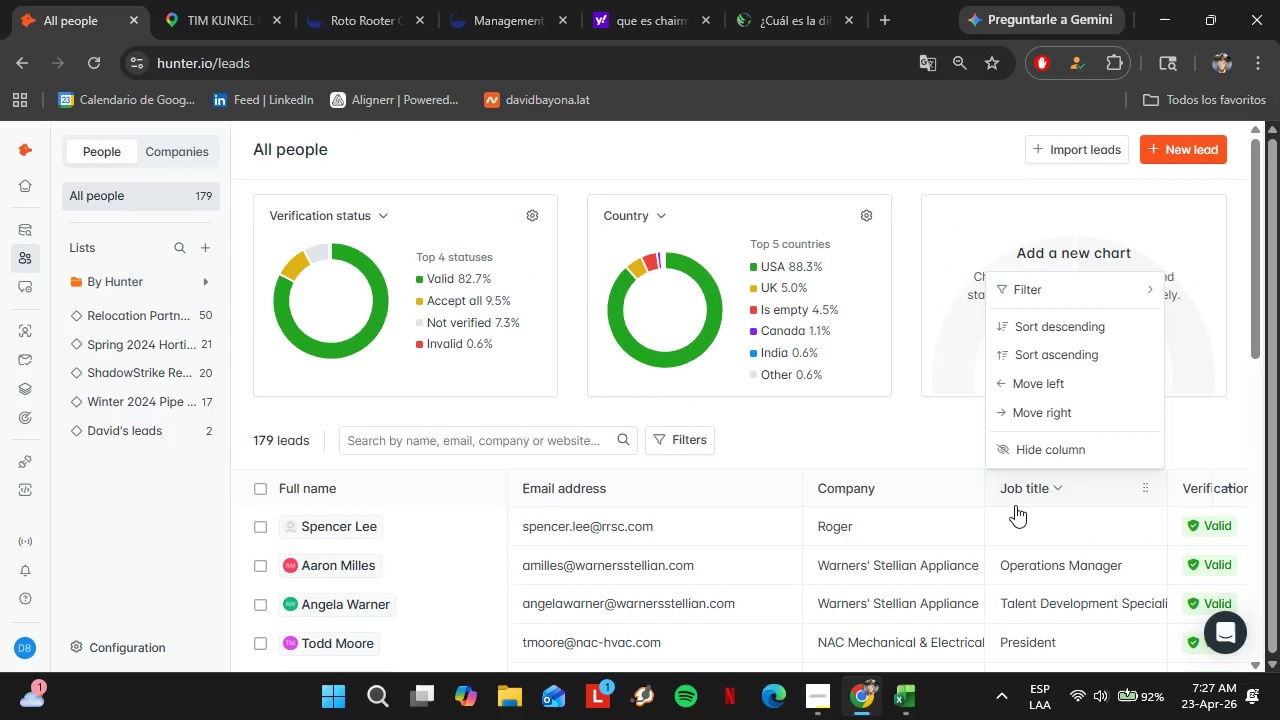 
triple_click([1015, 505])
 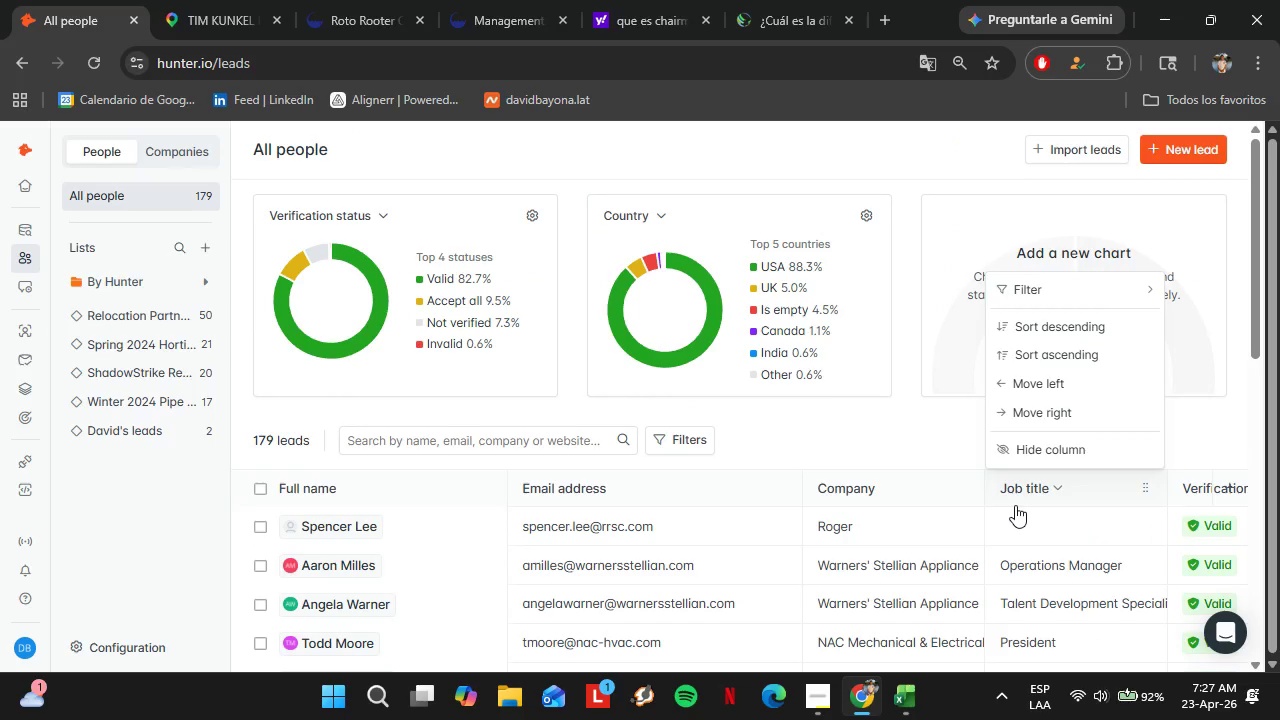 
double_click([1046, 524])
 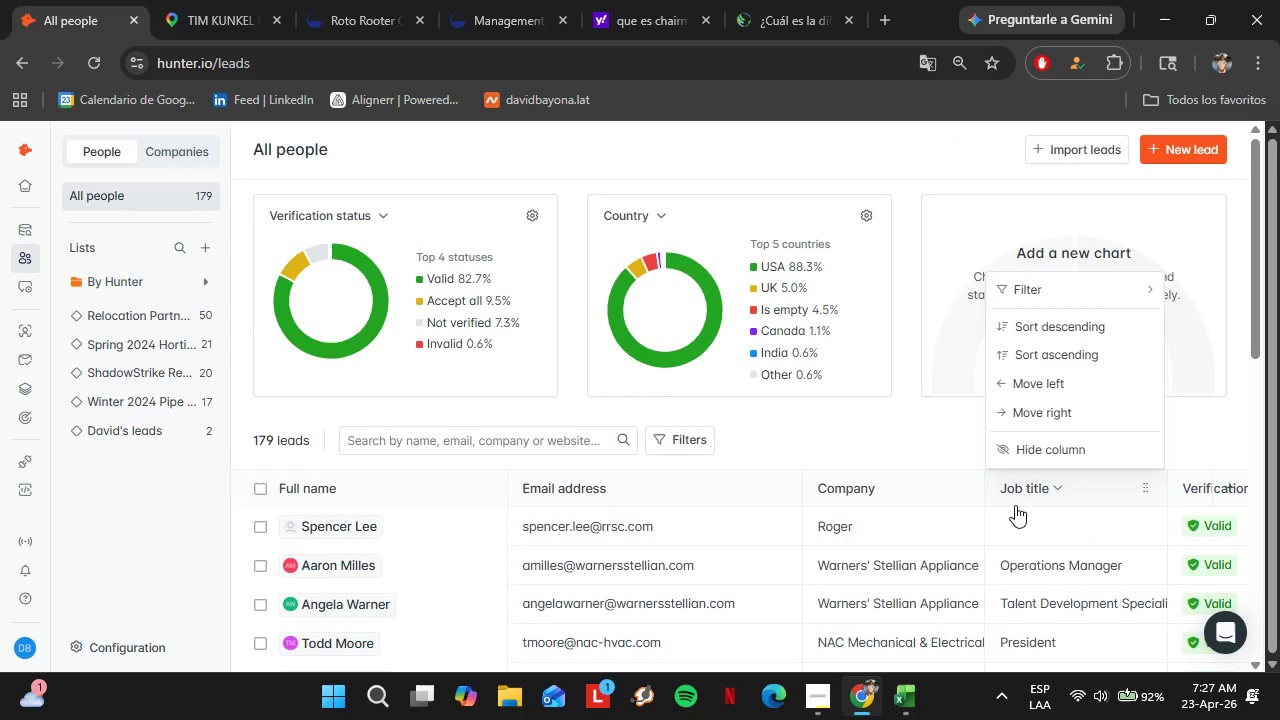 
triple_click([1046, 524])
 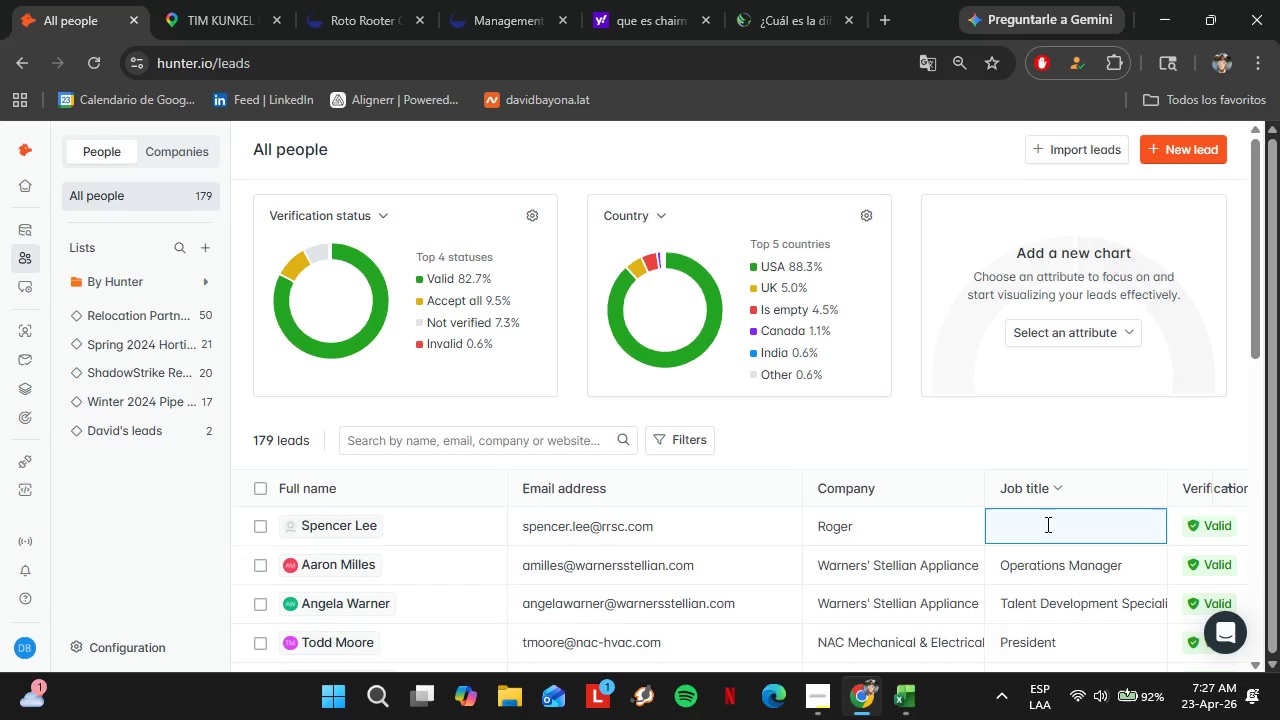 
type(Chairman)
 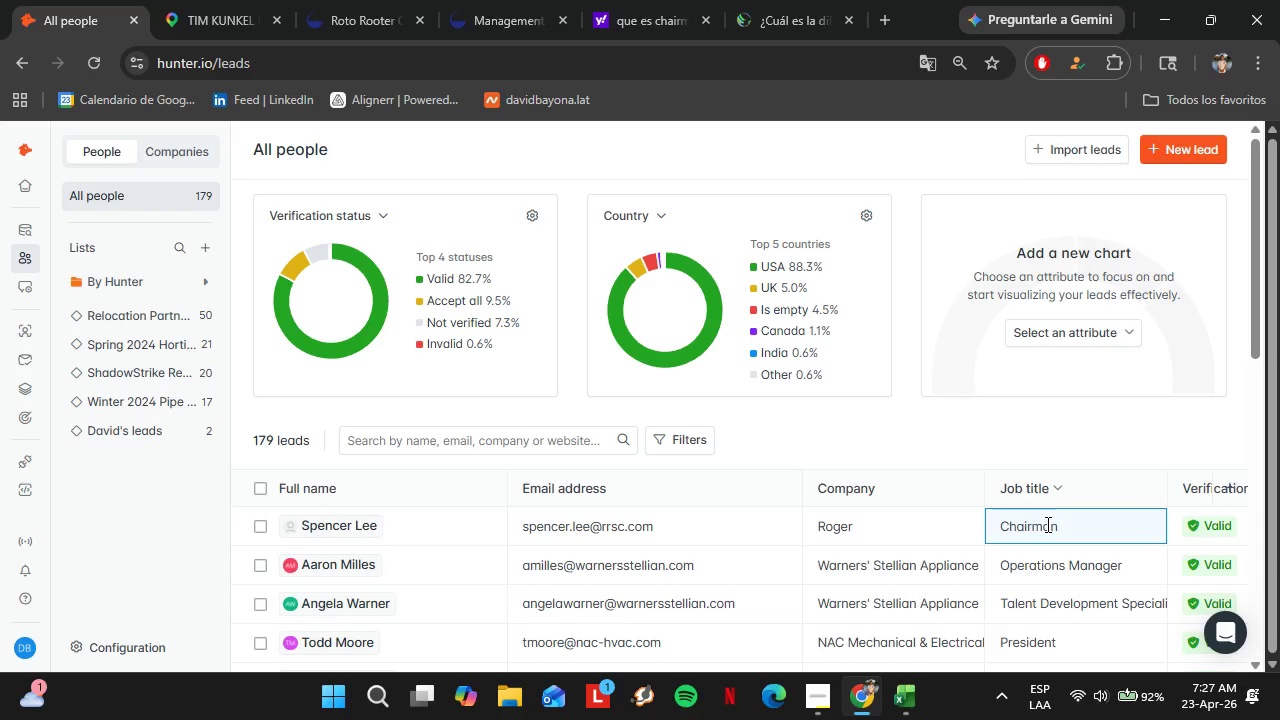 
key(Enter)
 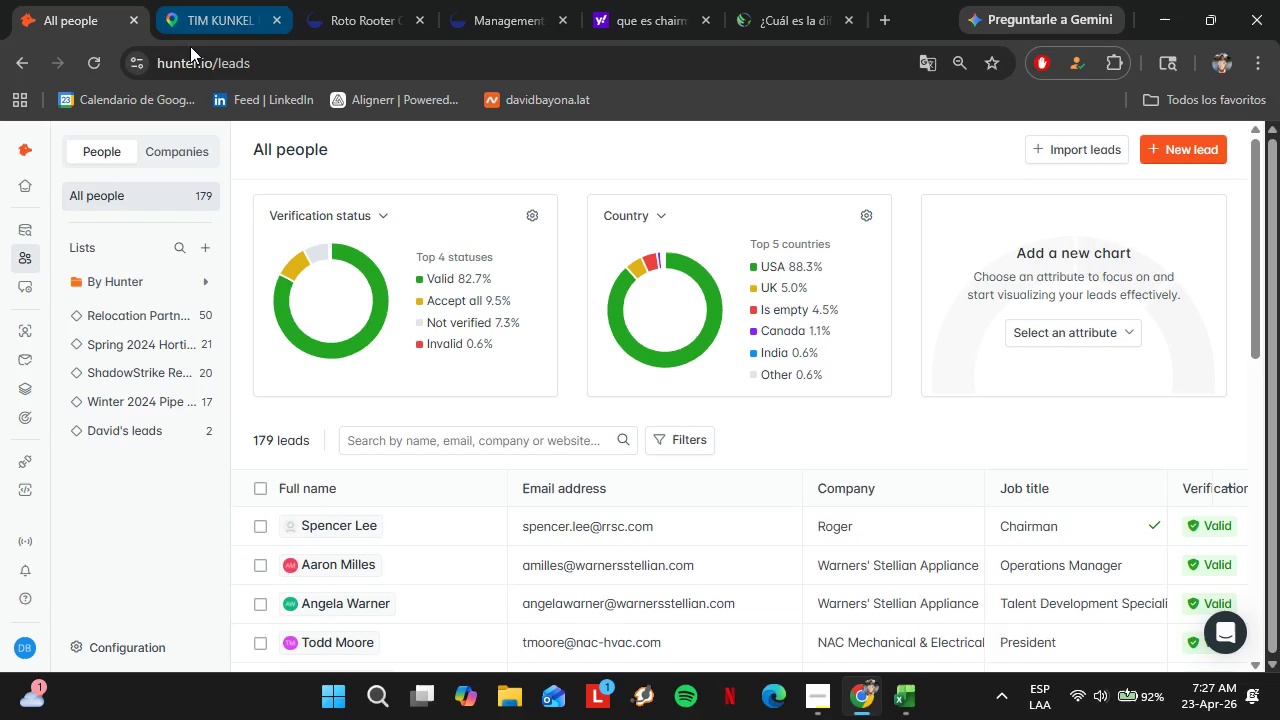 
left_click([41, 321])
 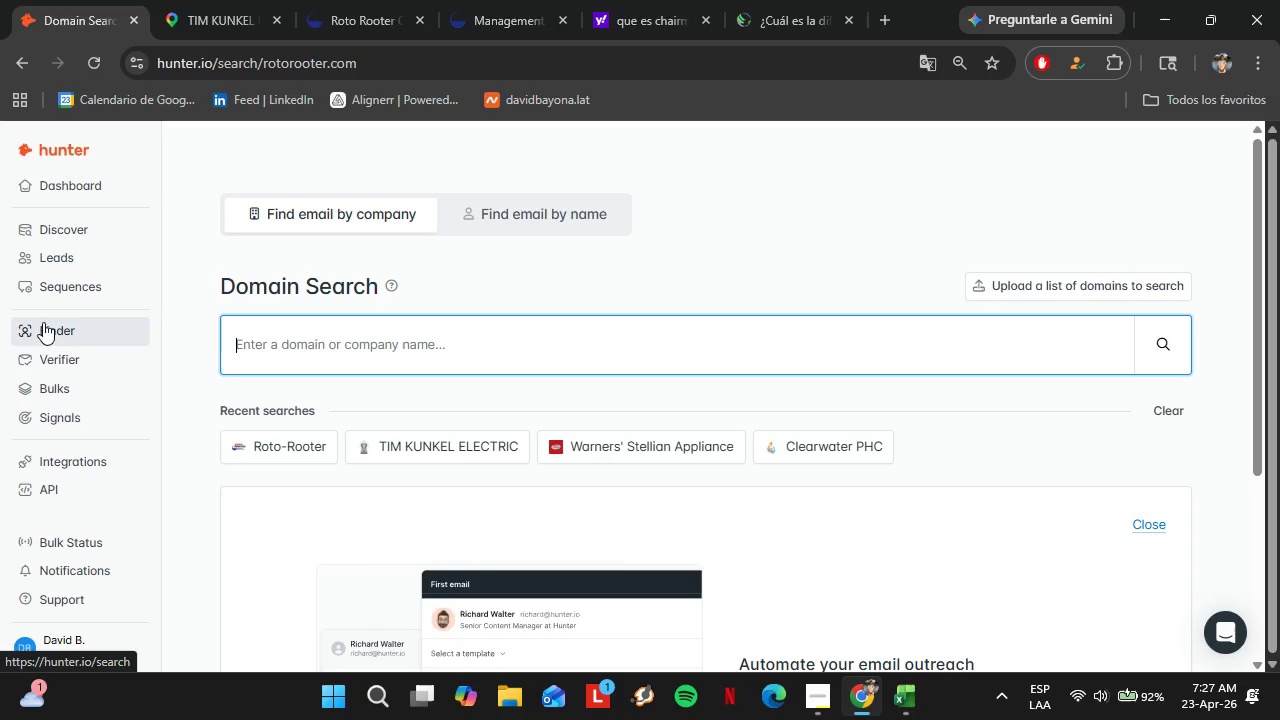 
key(U)
 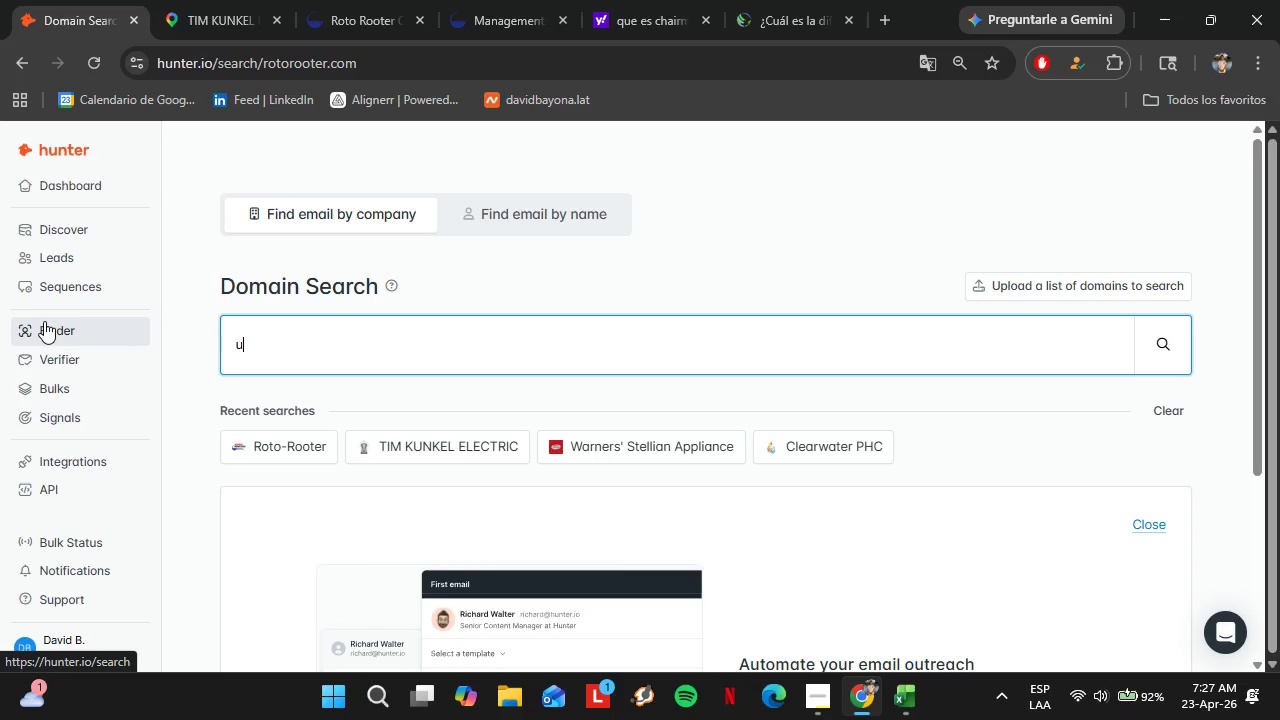 
type(ptownpu)
key(Backspace)
type(lum)
 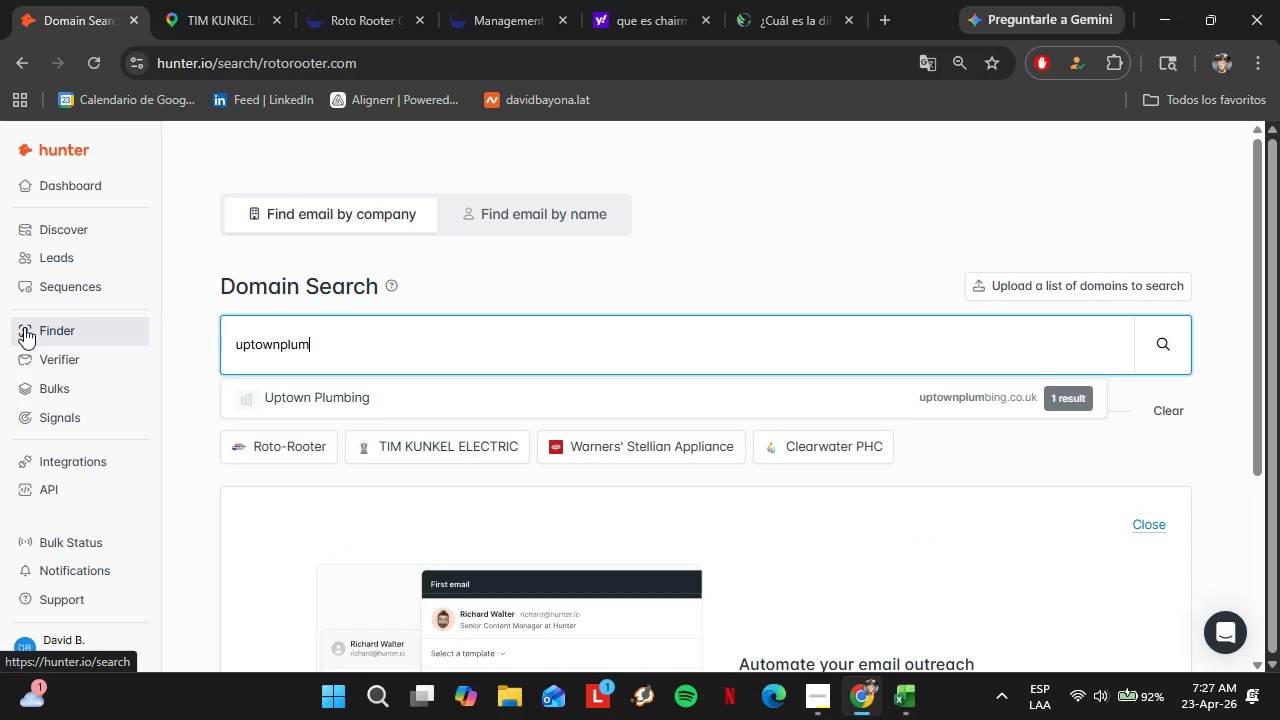 
key(ArrowDown)
 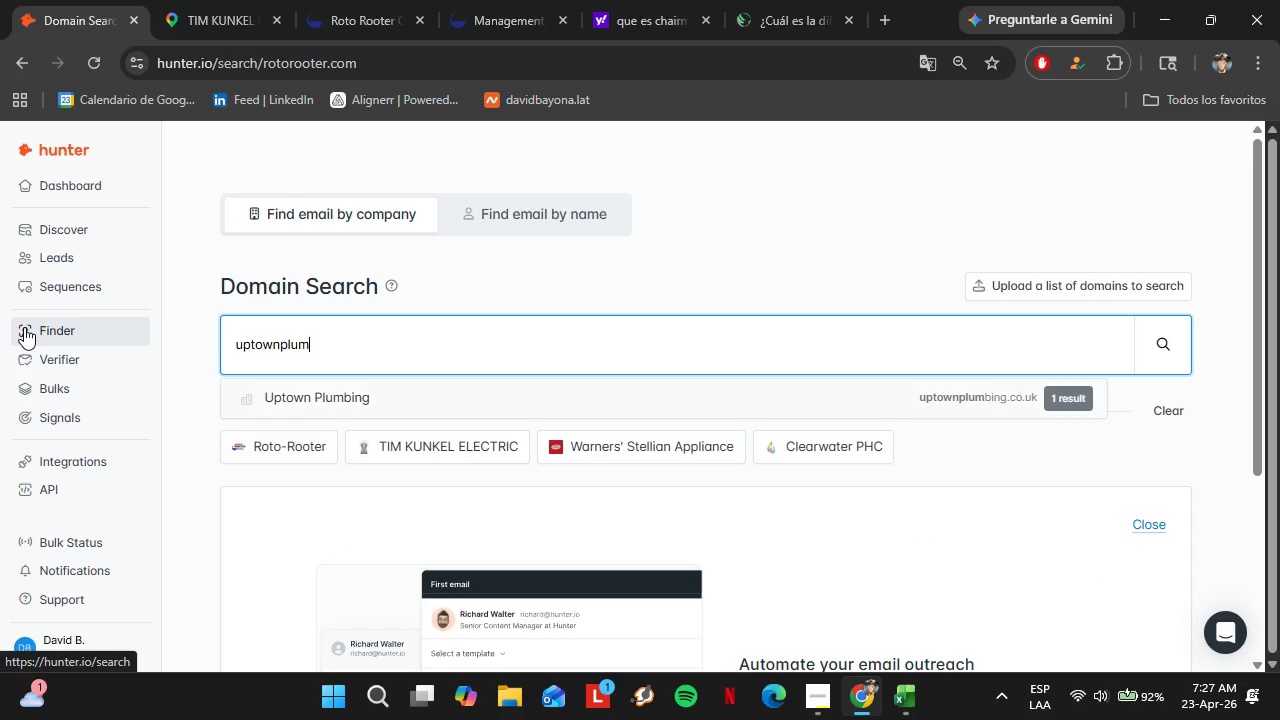 
key(Enter)
 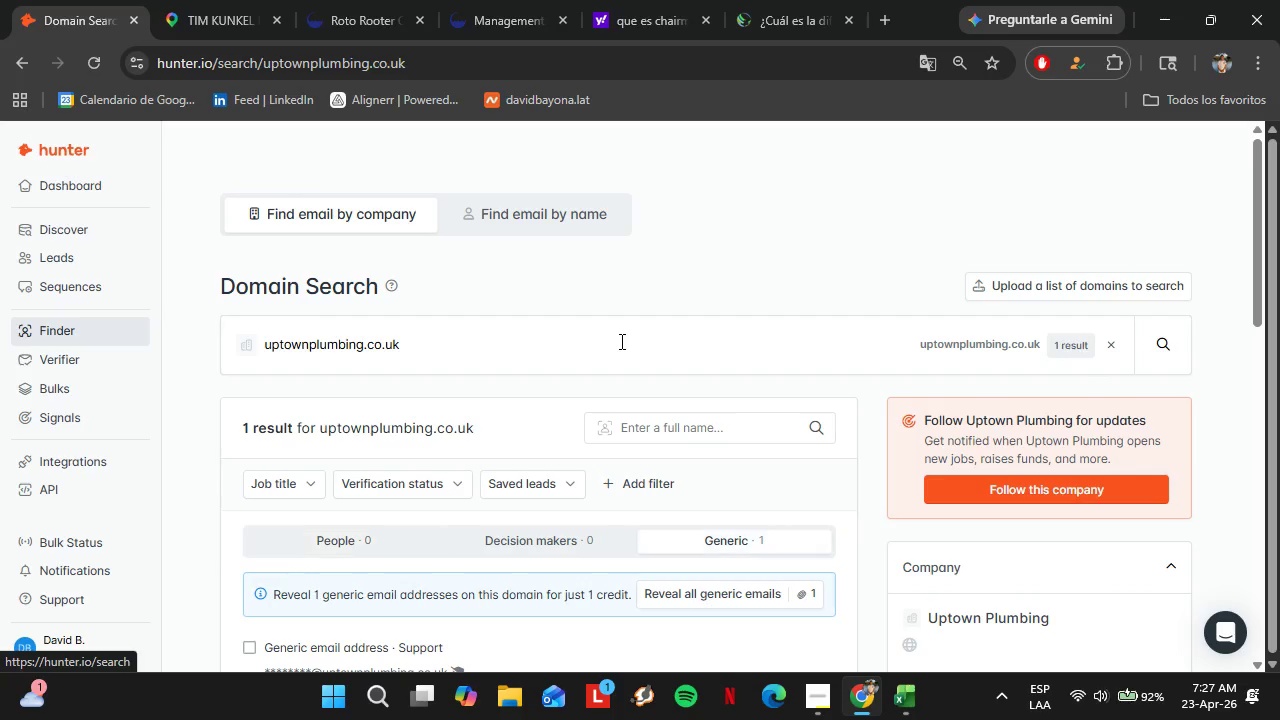 
left_click_drag(start_coordinate=[573, 337], to_coordinate=[279, 344])
 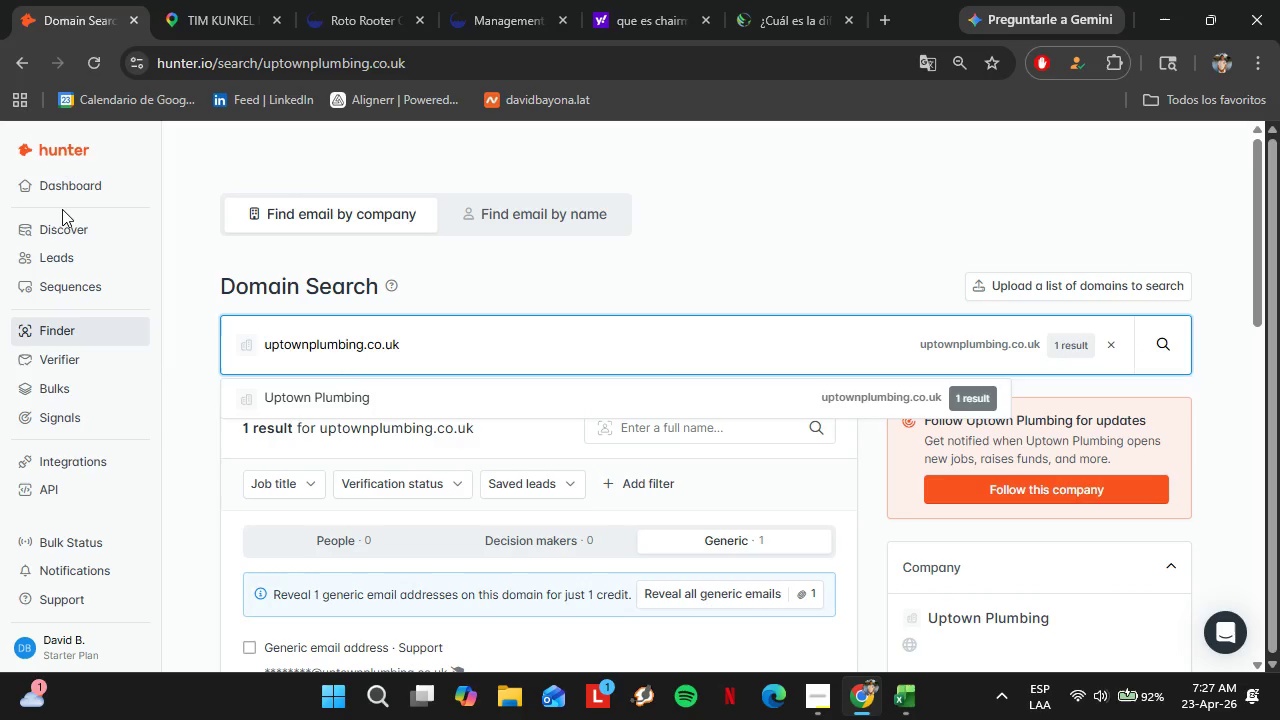 
double_click([68, 226])
 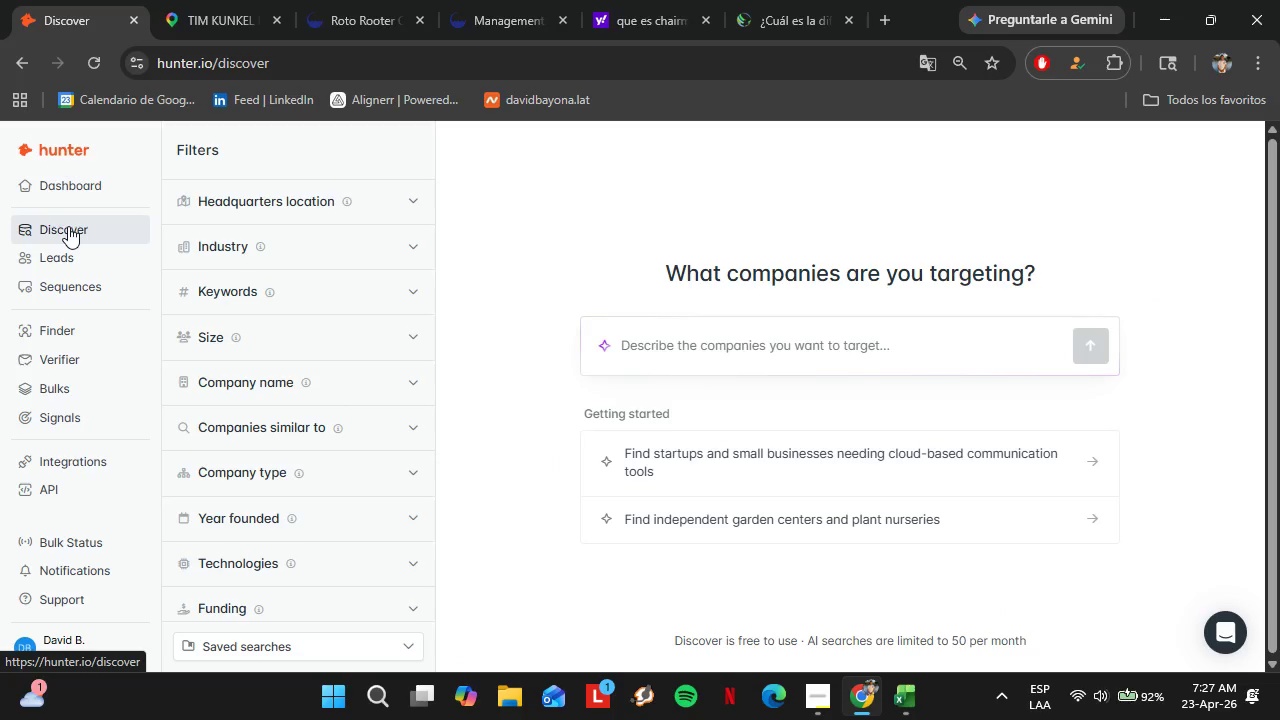 
left_click([319, 378])
 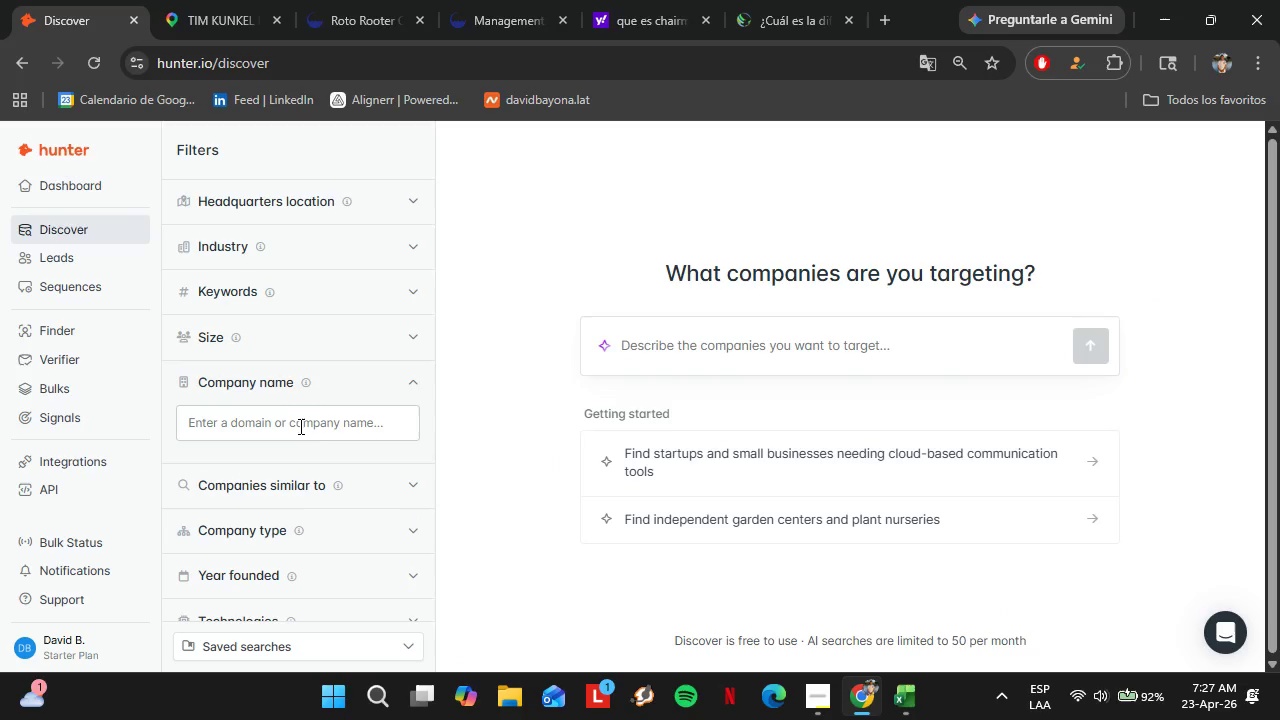 
left_click([298, 427])
 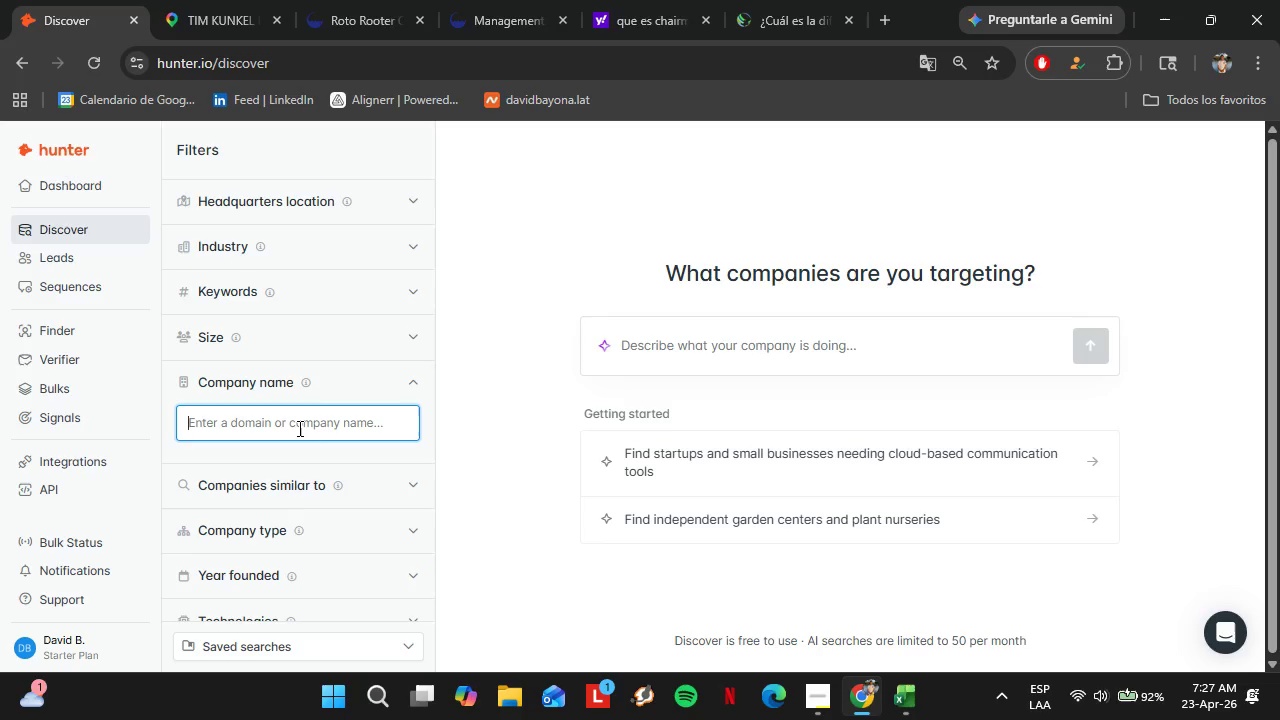 
type(Uptown Plumbni)
key(Backspace)
key(Backspace)
type(ing)
 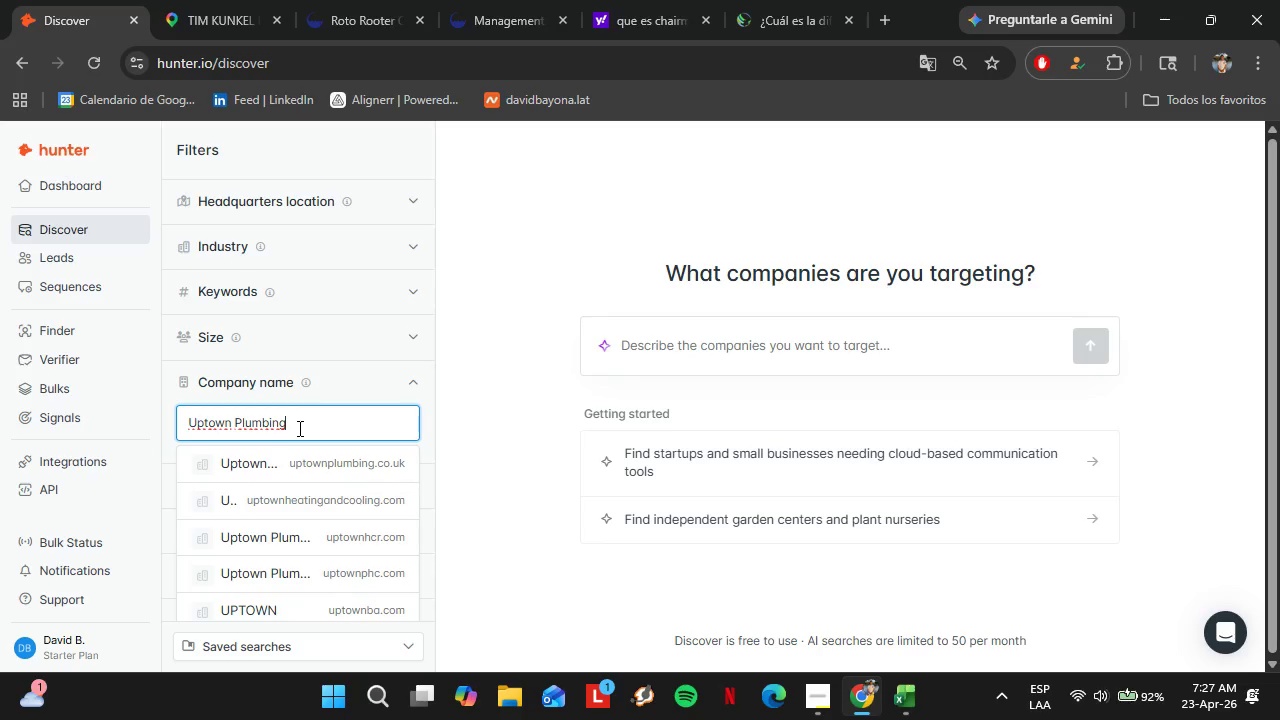 
wait(6.12)
 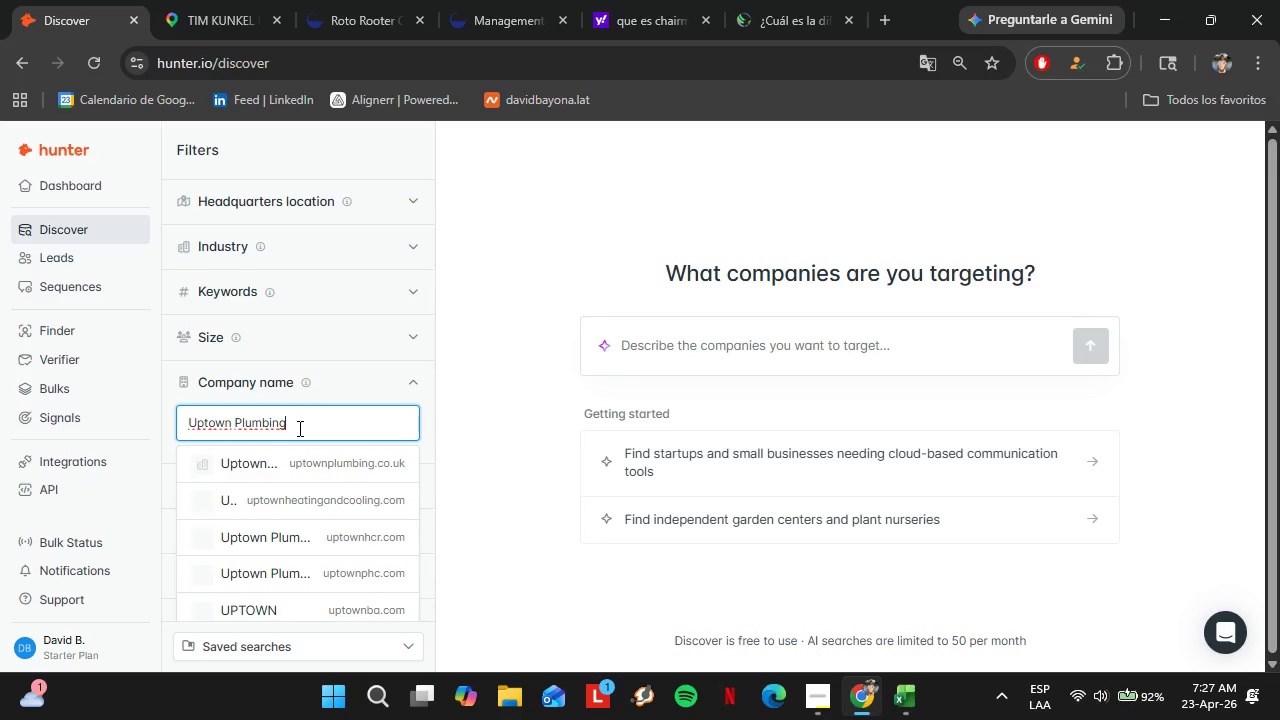 
scroll: coordinate [335, 473], scroll_direction: down, amount: 2.0
 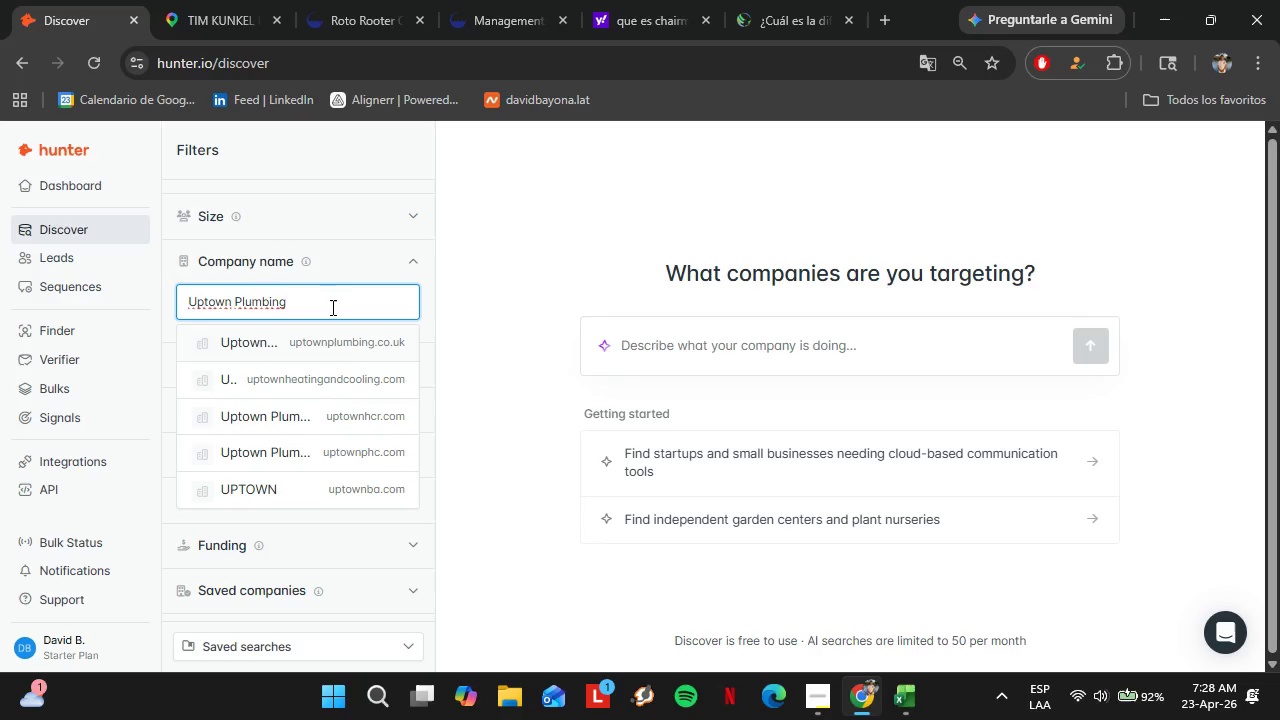 
left_click_drag(start_coordinate=[323, 303], to_coordinate=[172, 293])
 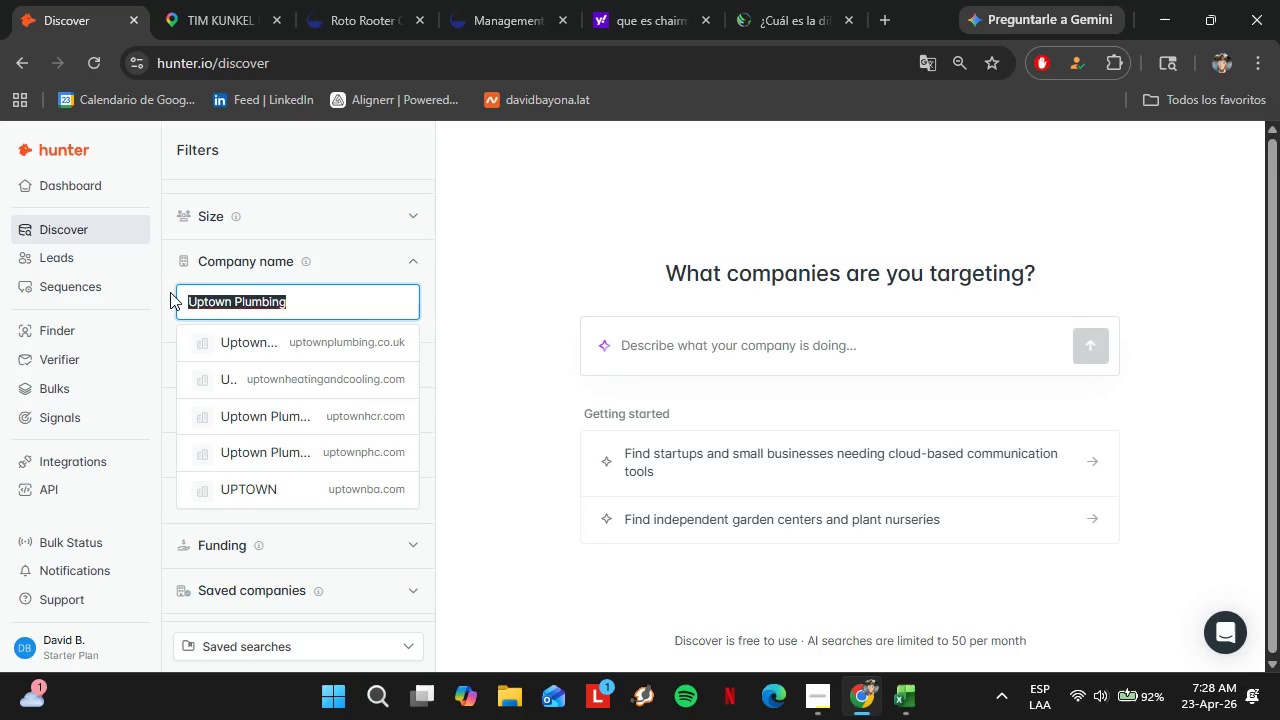 
key(Control+C)
 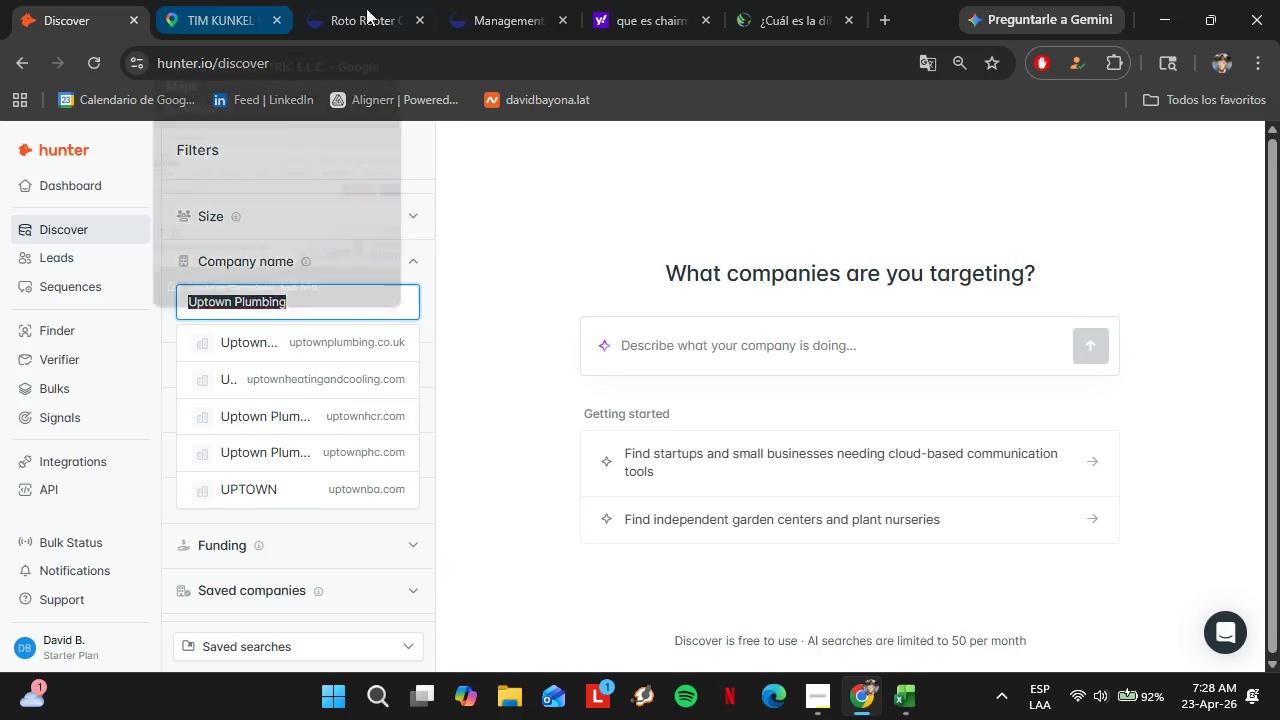 
left_click([374, 5])
 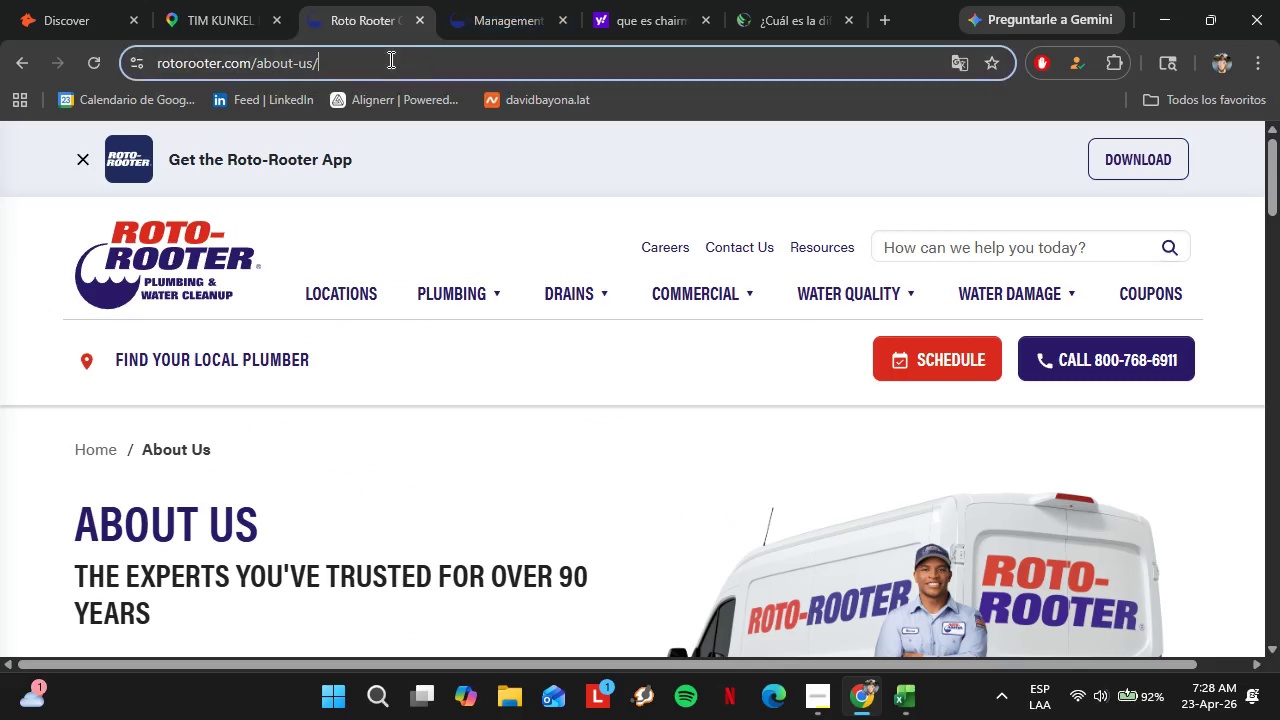 
left_click([389, 59])
 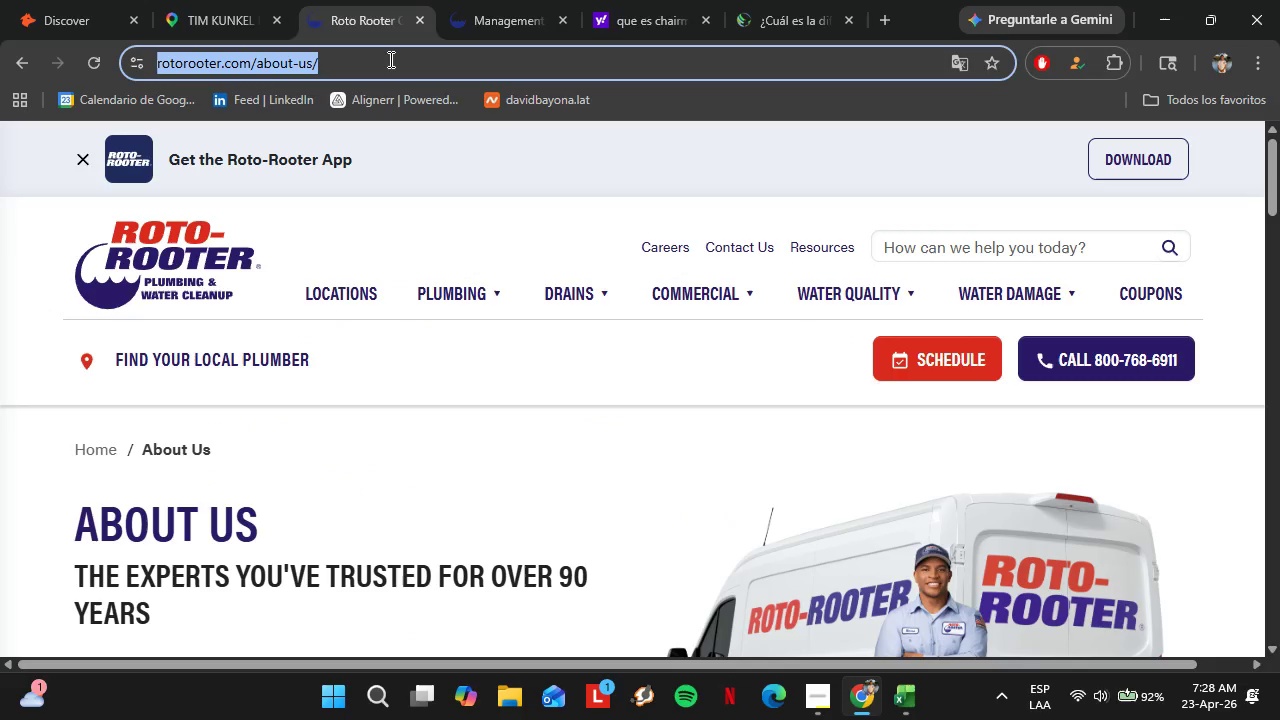 
key(Control+V)
 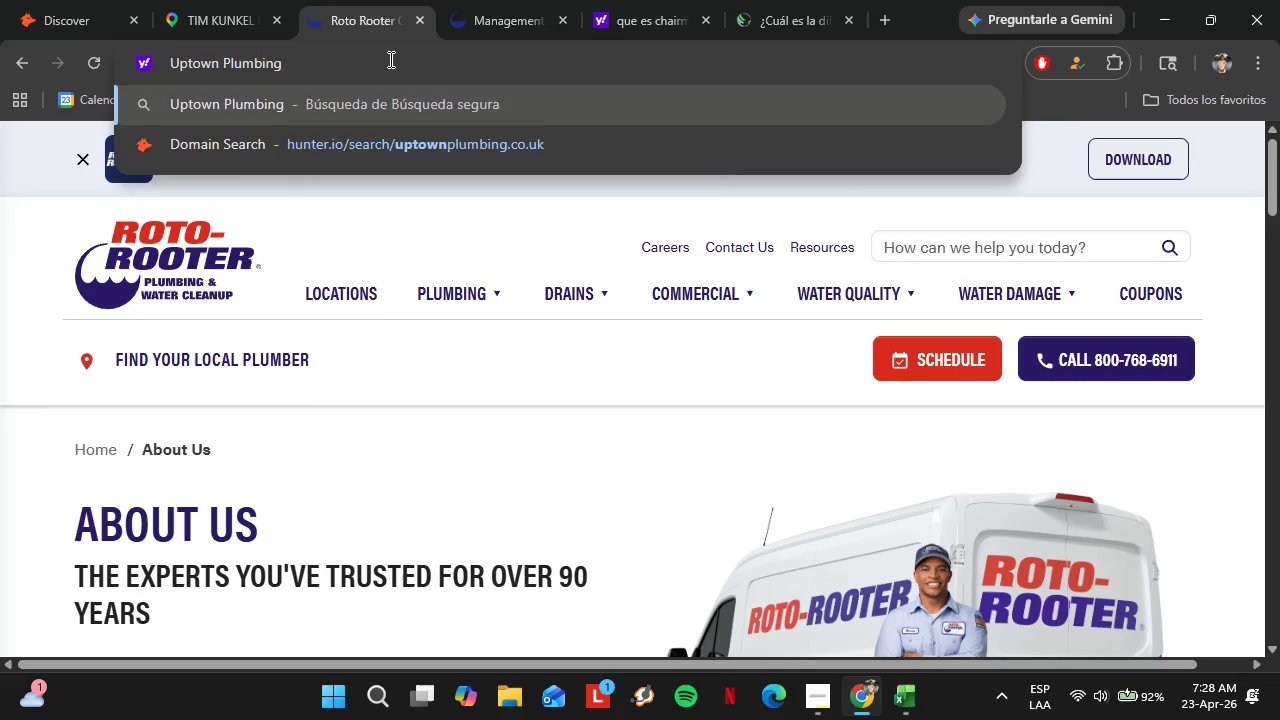 
key(Enter)
 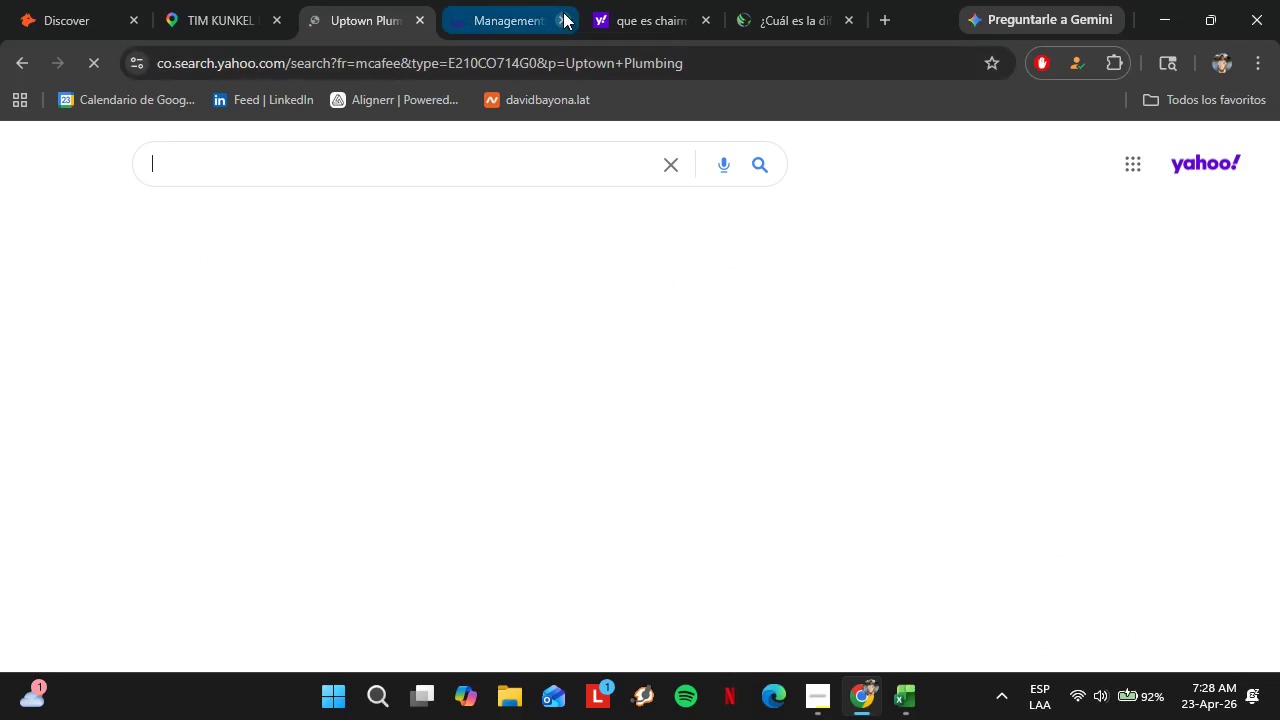 
left_click([564, 12])
 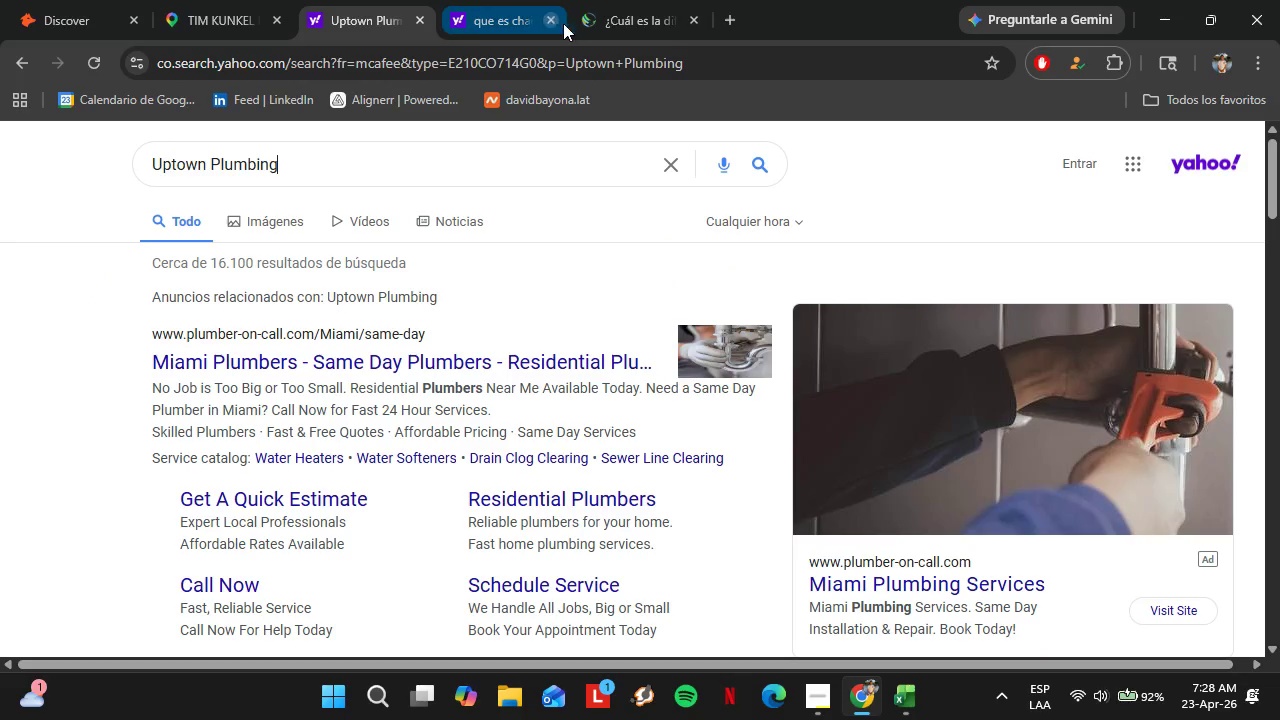 
scroll: coordinate [360, 391], scroll_direction: down, amount: 4.0
 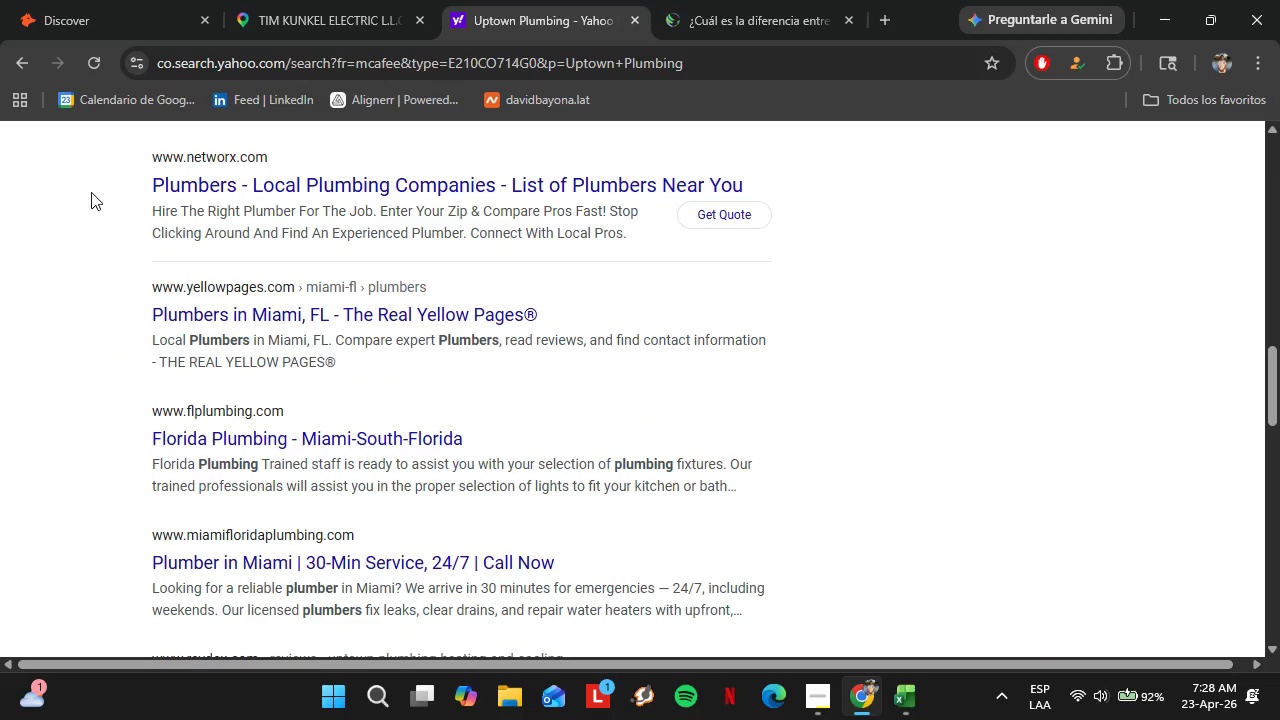 
left_click([65, 0])
 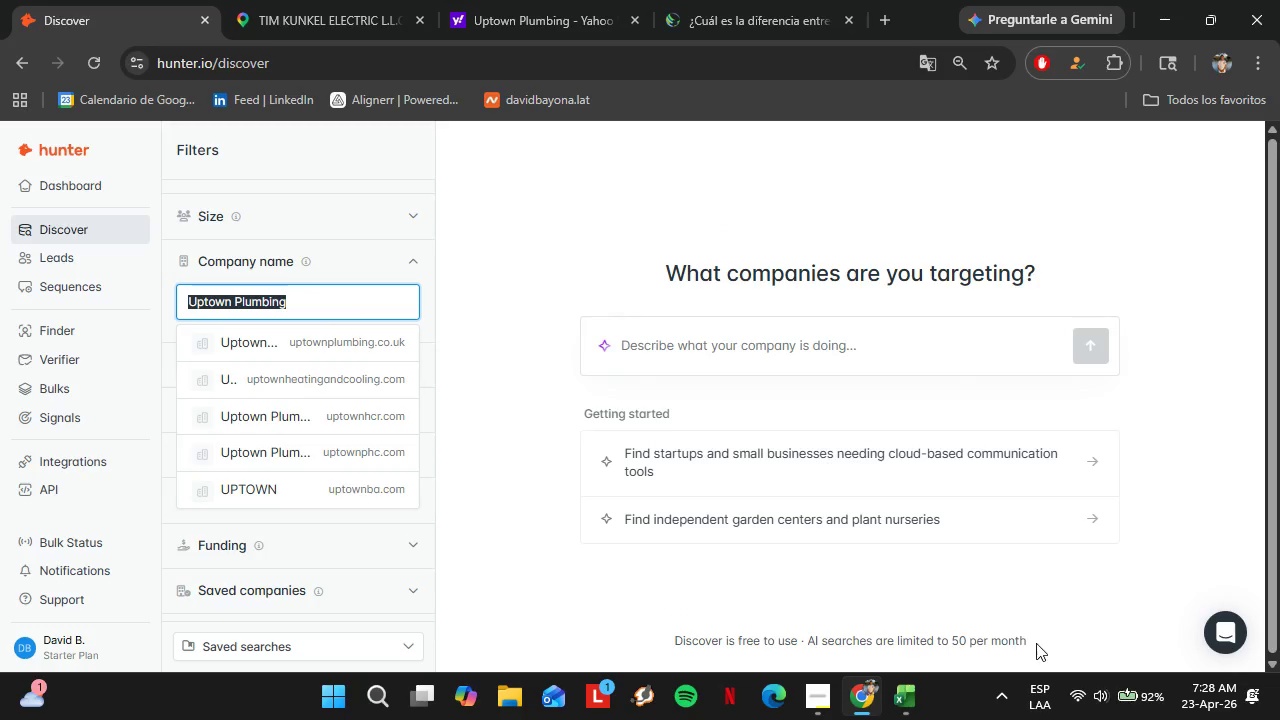 
left_click([1011, 709])
 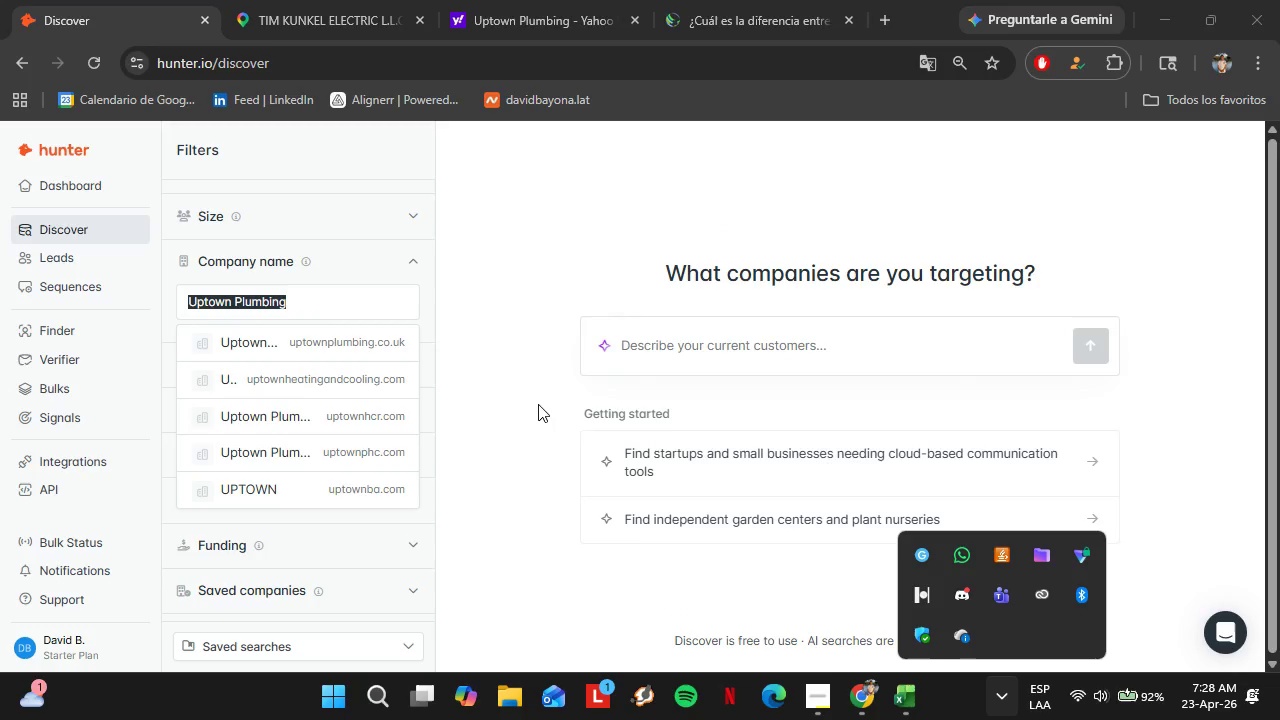 
left_click([527, 364])
 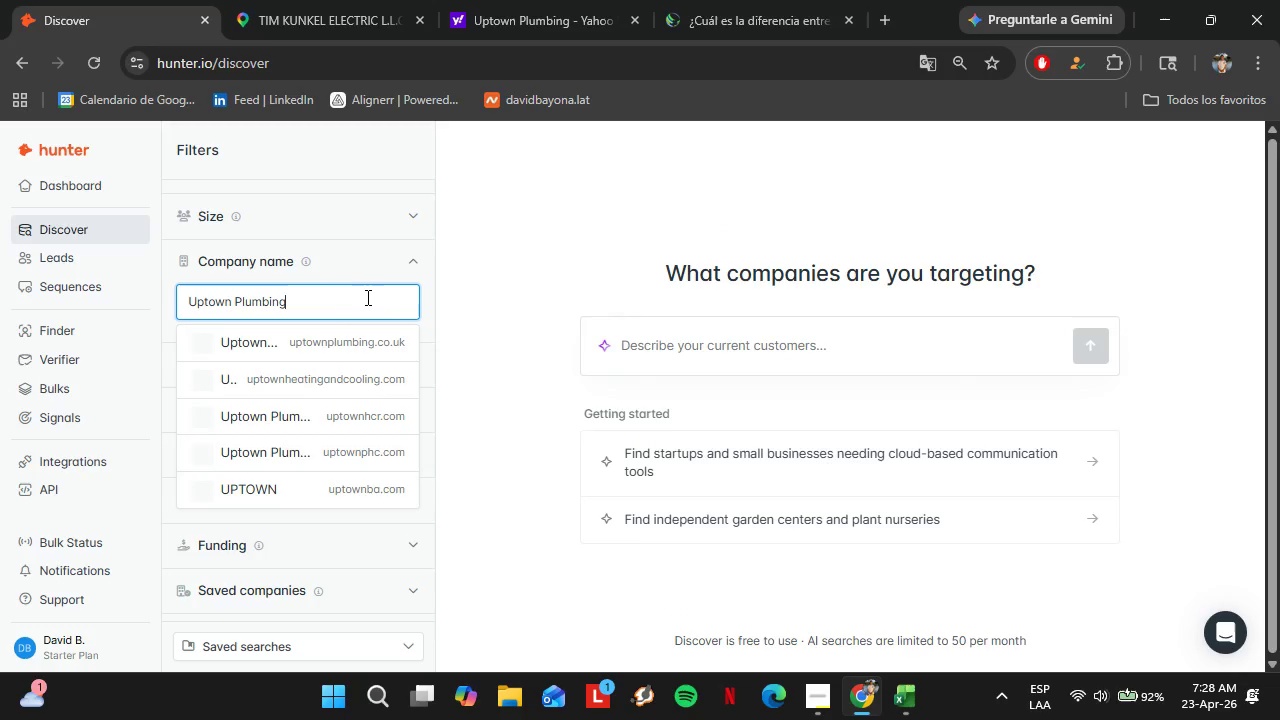 
double_click([364, 298])
 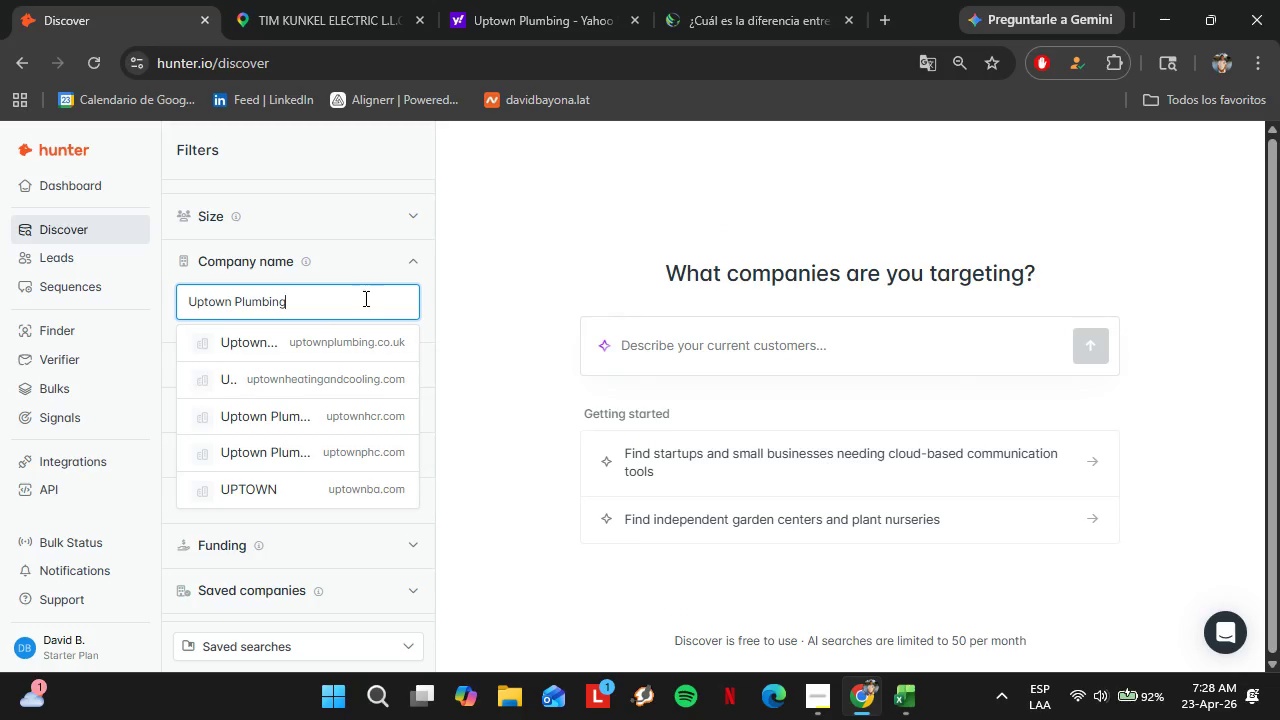 
triple_click([364, 298])
 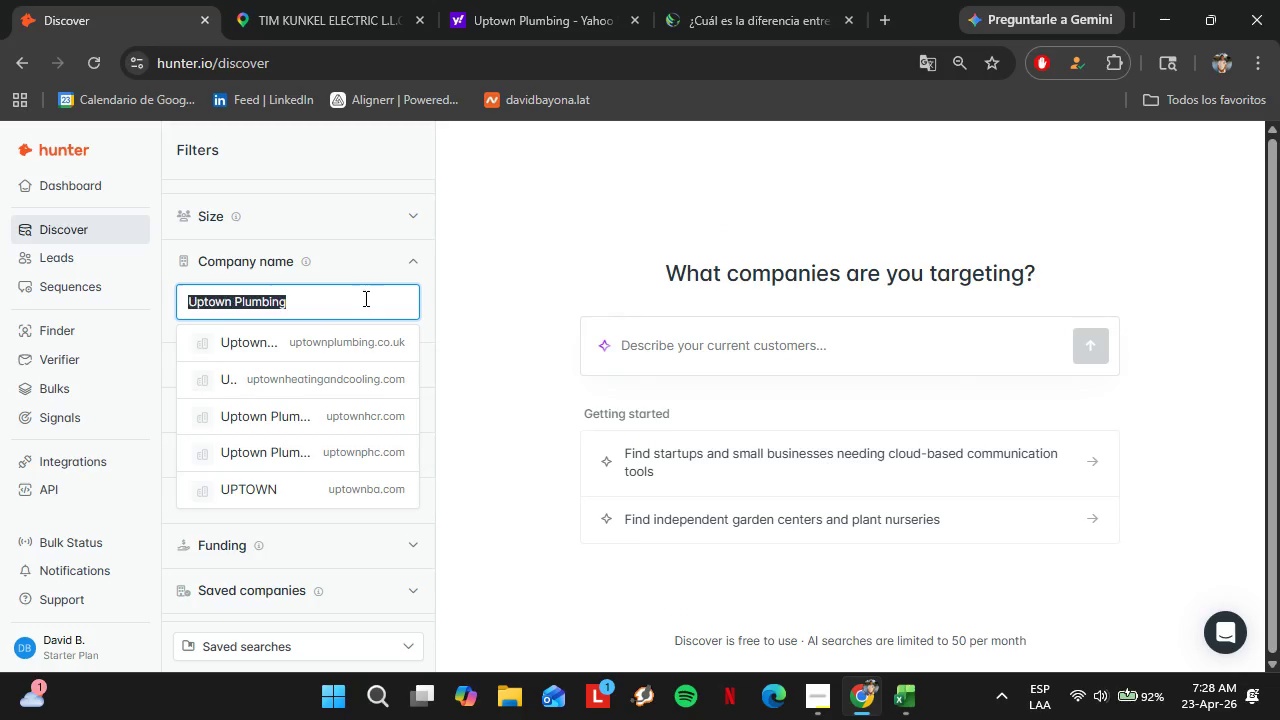 
triple_click([364, 298])
 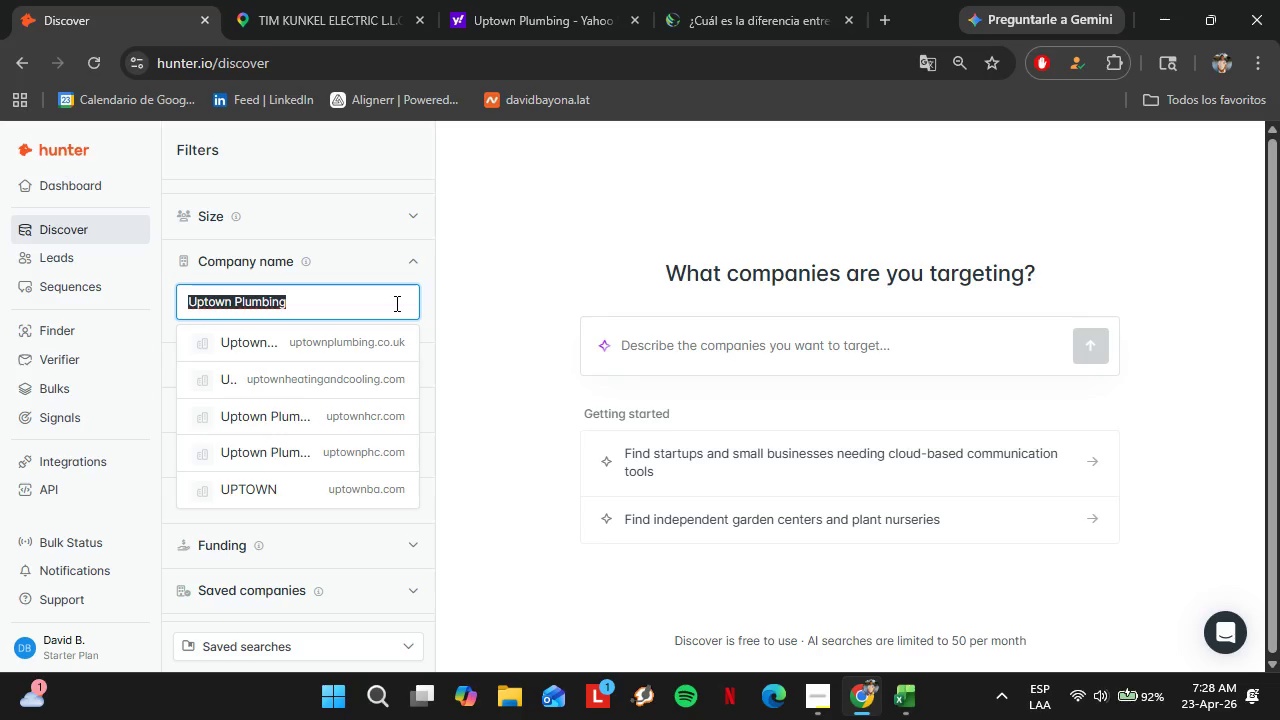 
wait(8.0)
 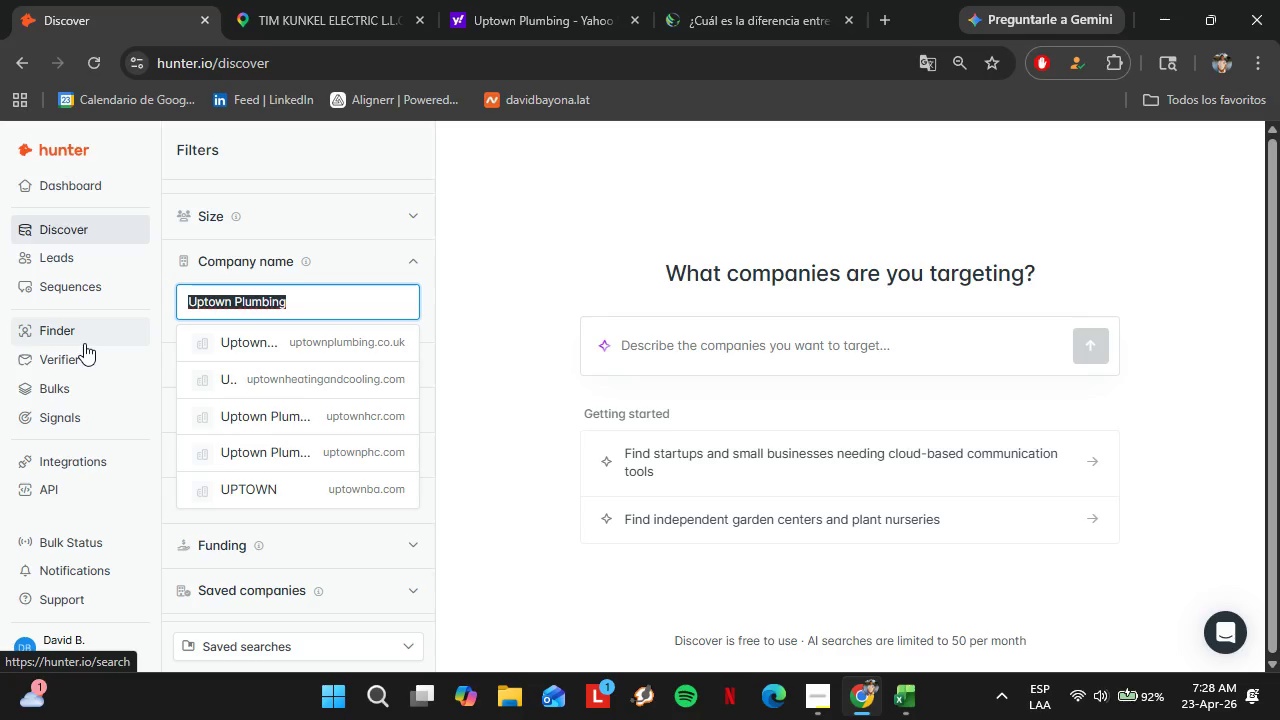 
type(Minneapolis Plumbing)
 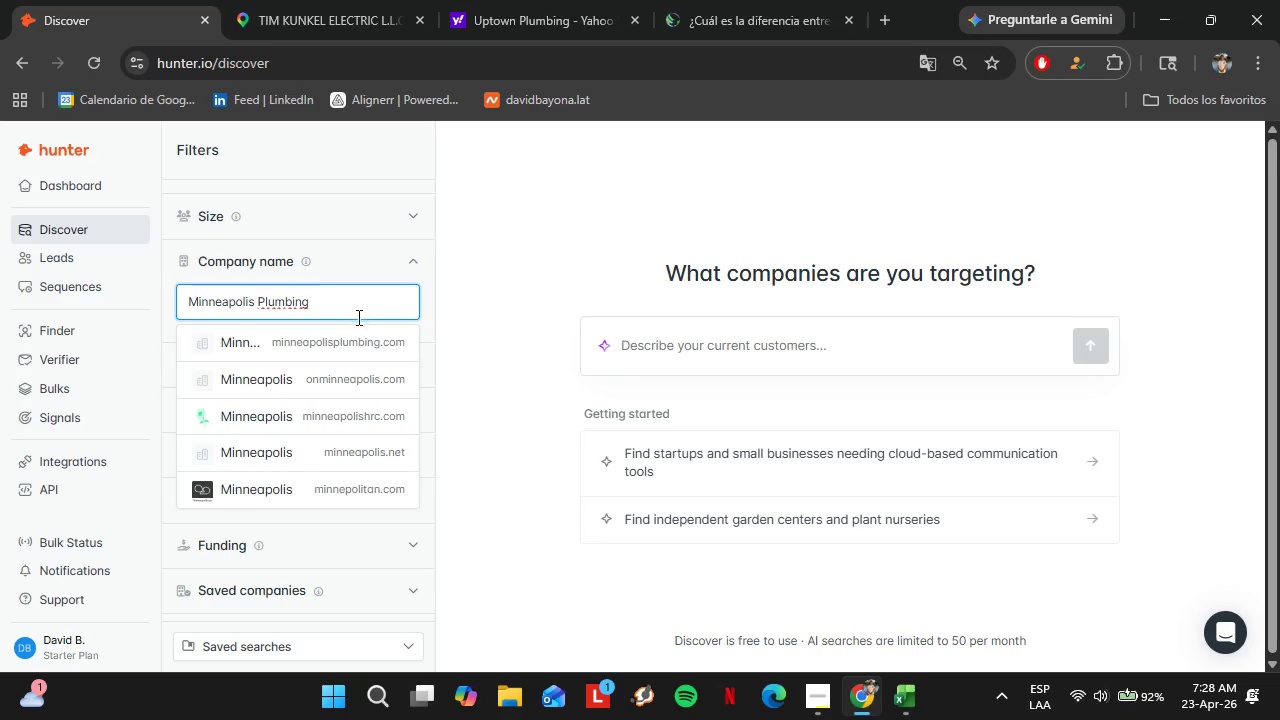 
left_click([358, 339])
 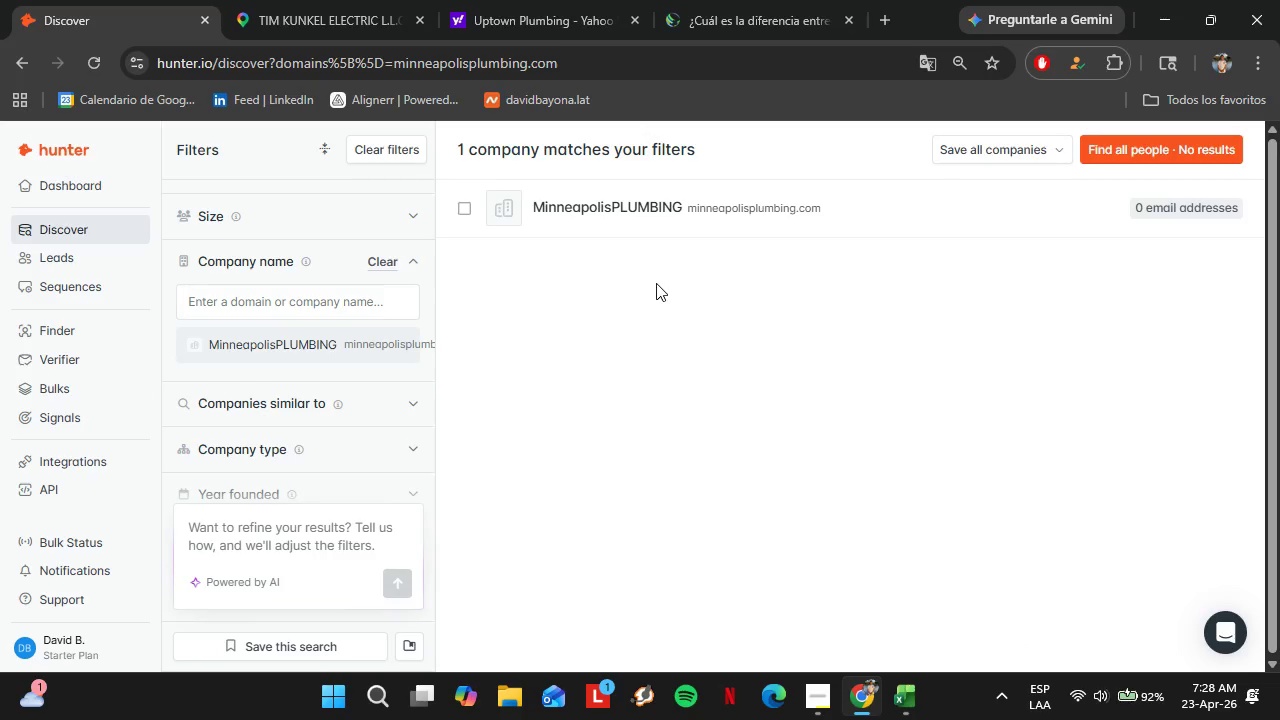 
left_click([611, 213])
 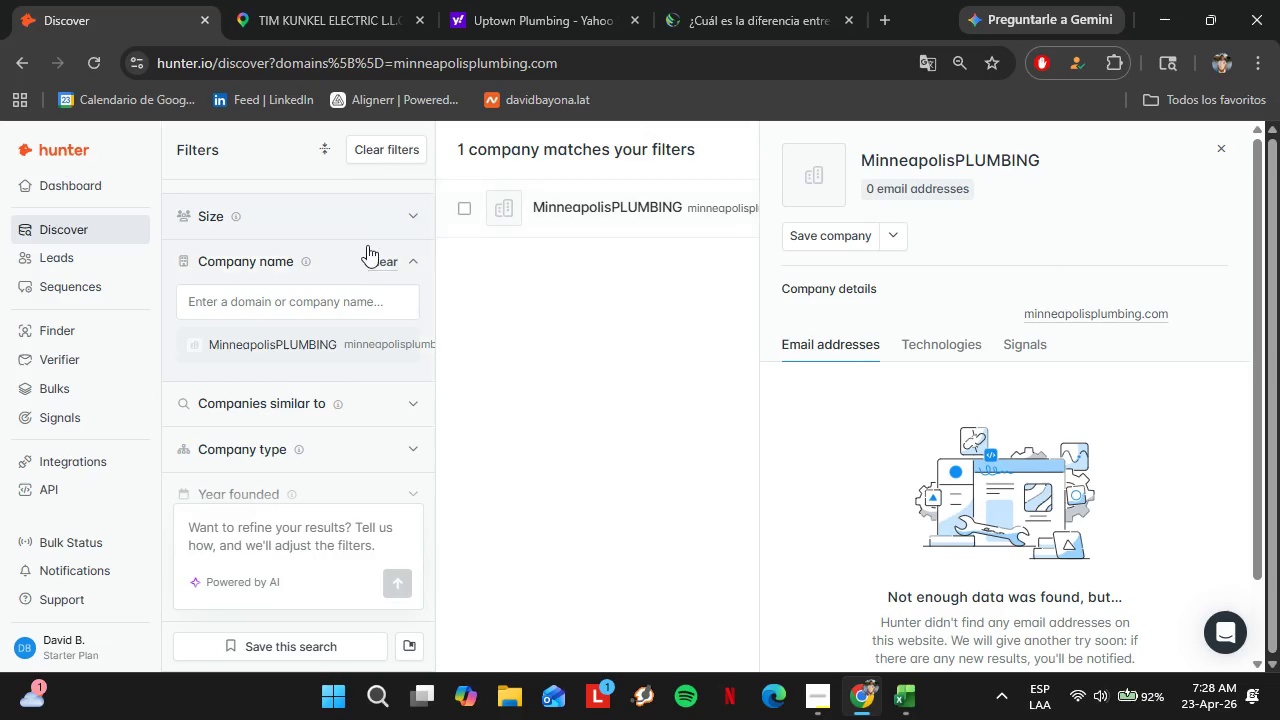 
wait(5.62)
 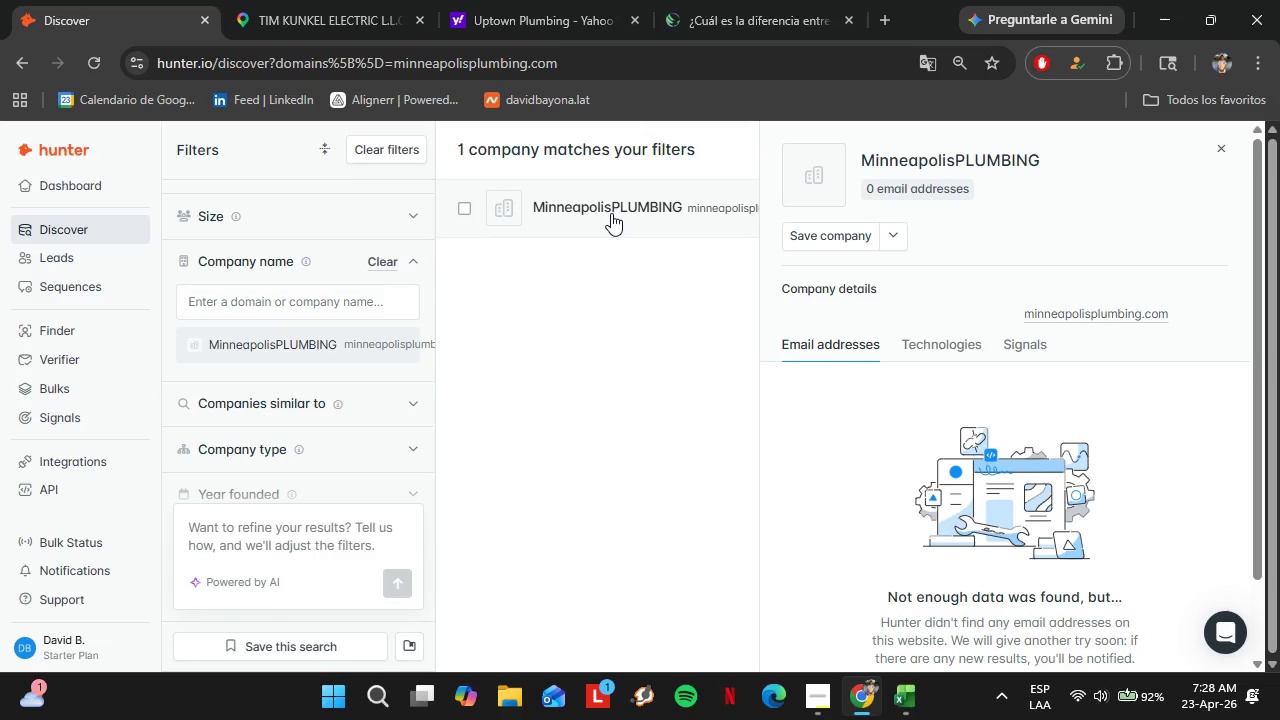 
left_click([304, 311])
 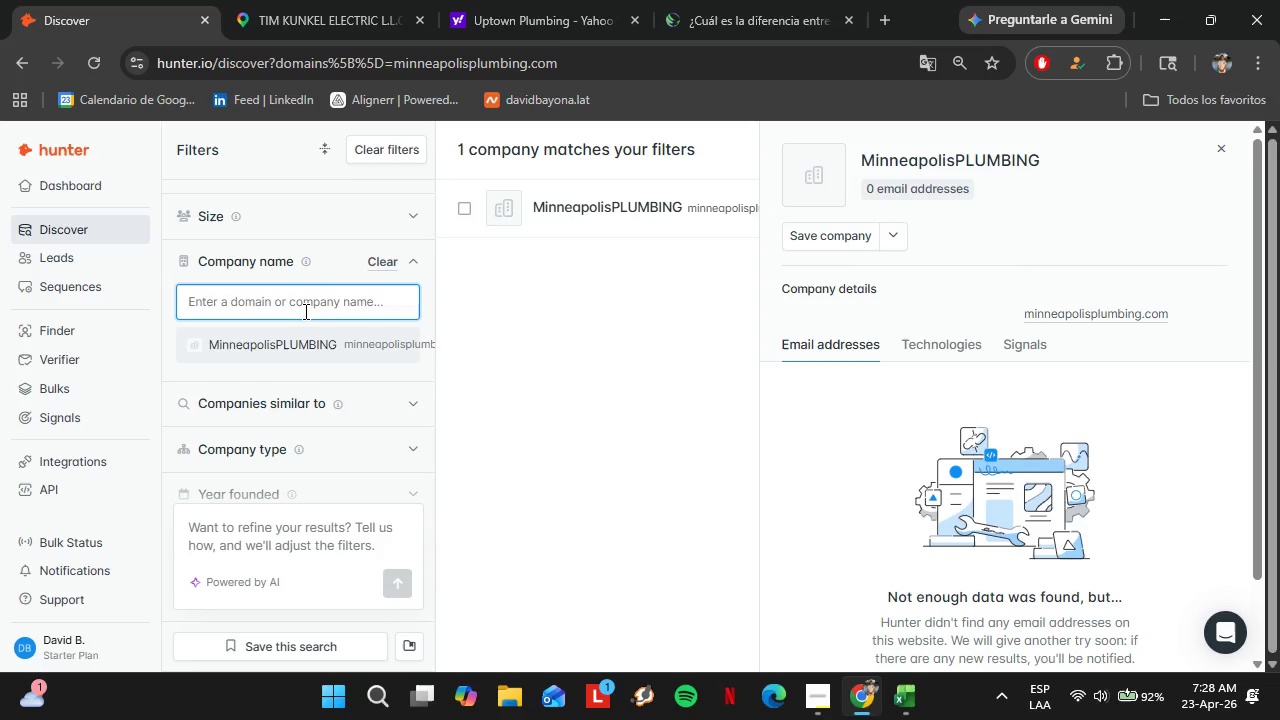 
type(genzryan)
 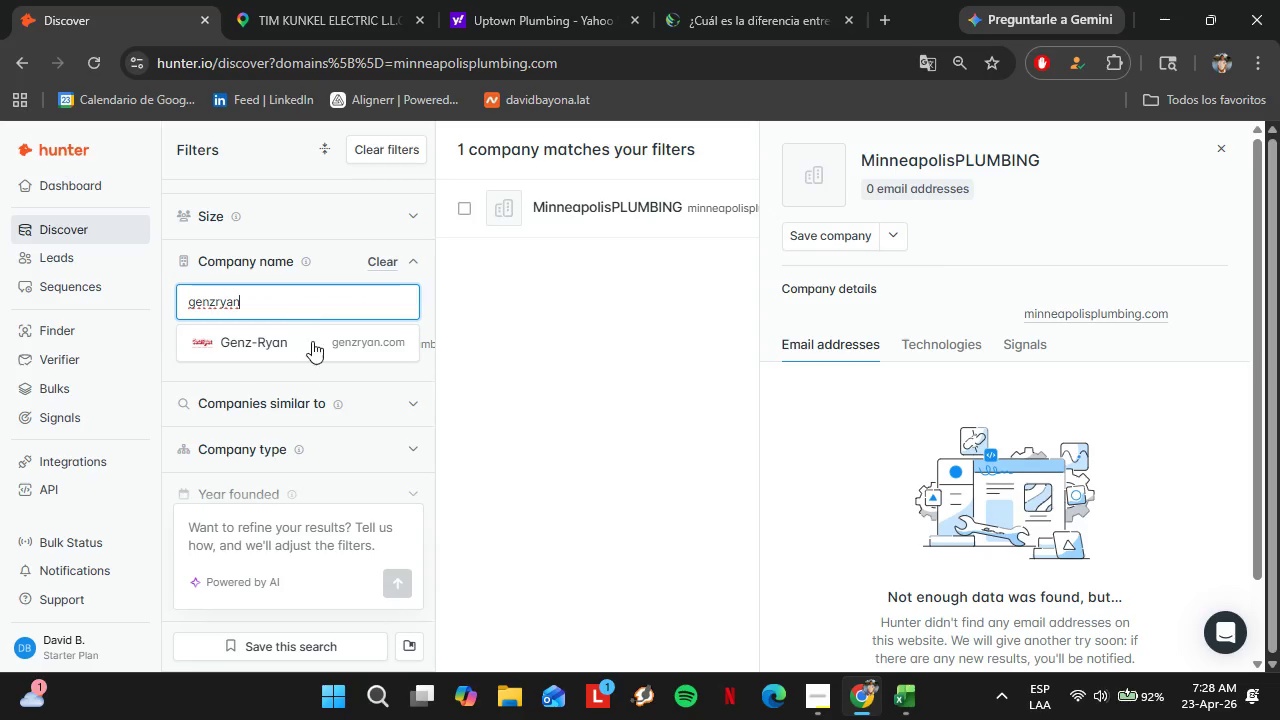 
left_click([314, 350])
 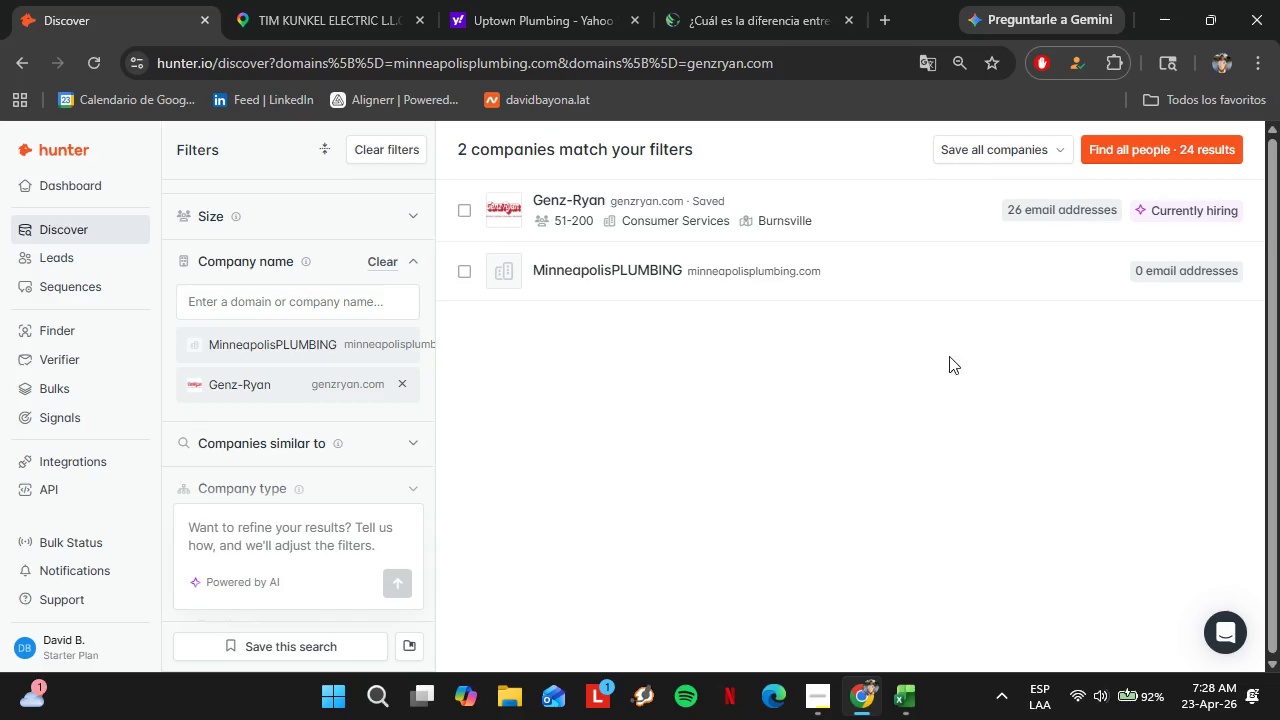 
left_click([838, 208])
 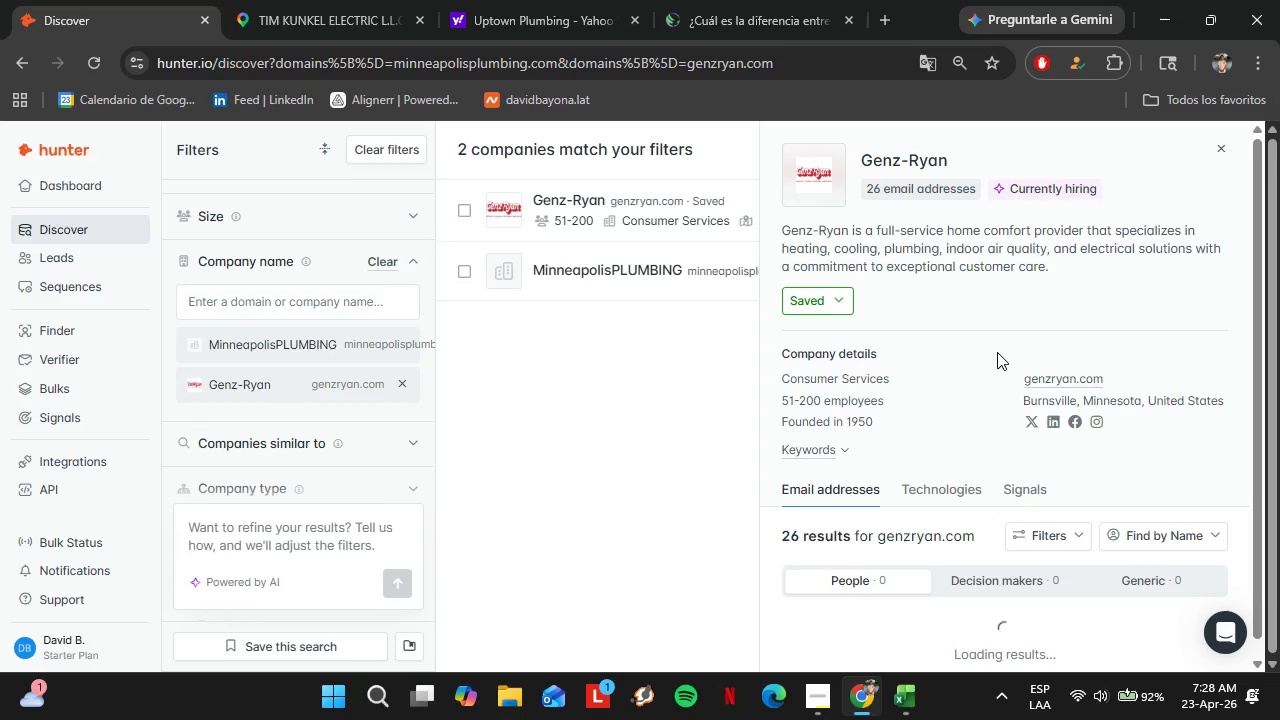 
scroll: coordinate [991, 368], scroll_direction: down, amount: 3.0
 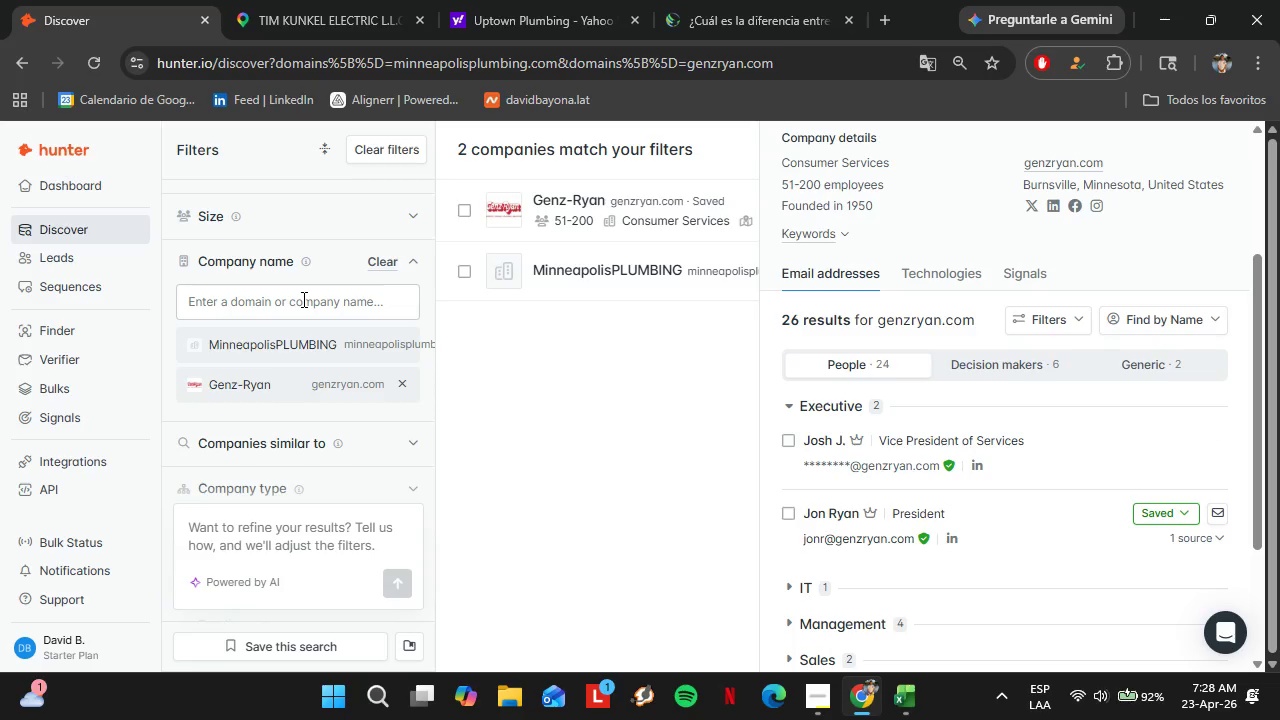 
left_click([387, 255])
 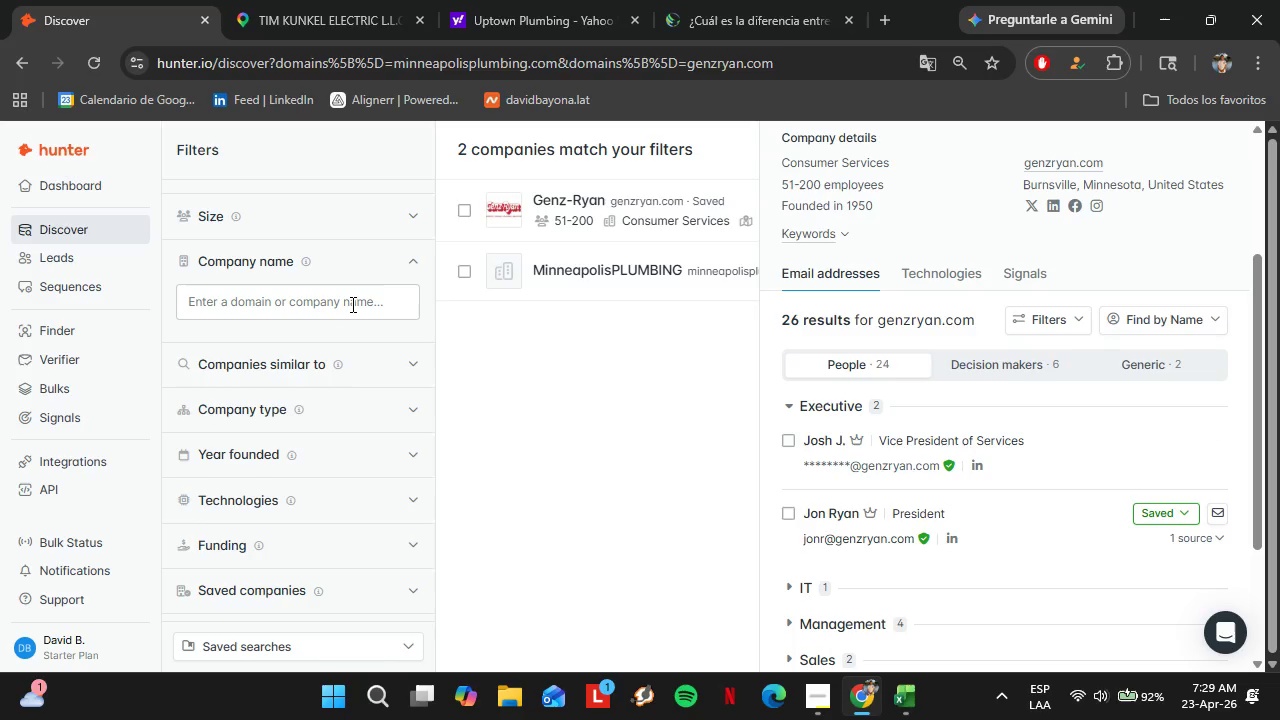 
left_click([351, 304])
 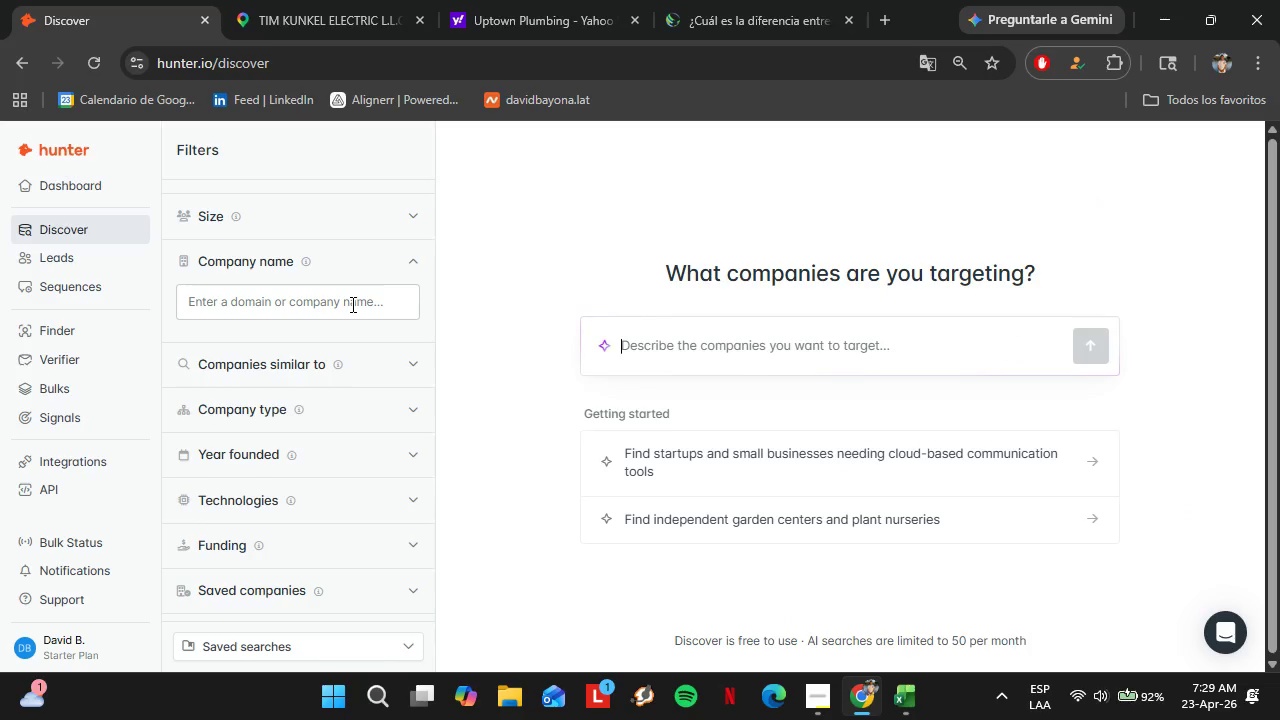 
type(blublueoxair)
 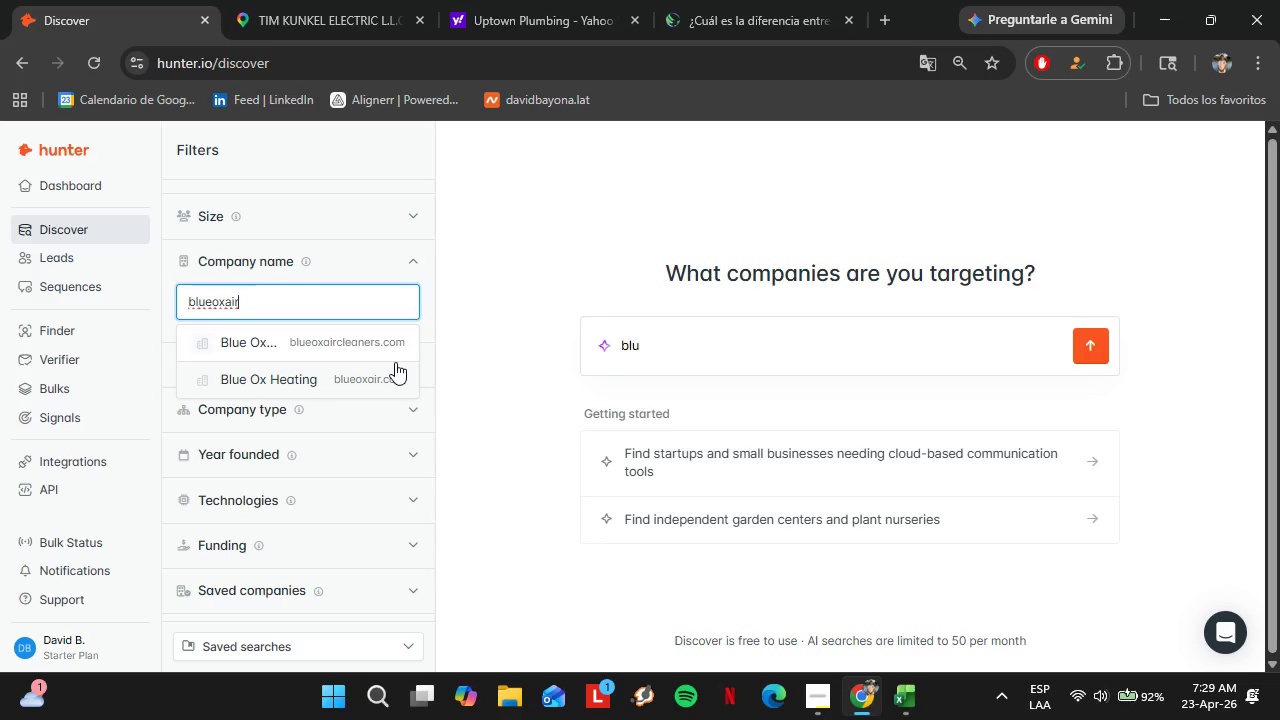 
left_click([312, 382])
 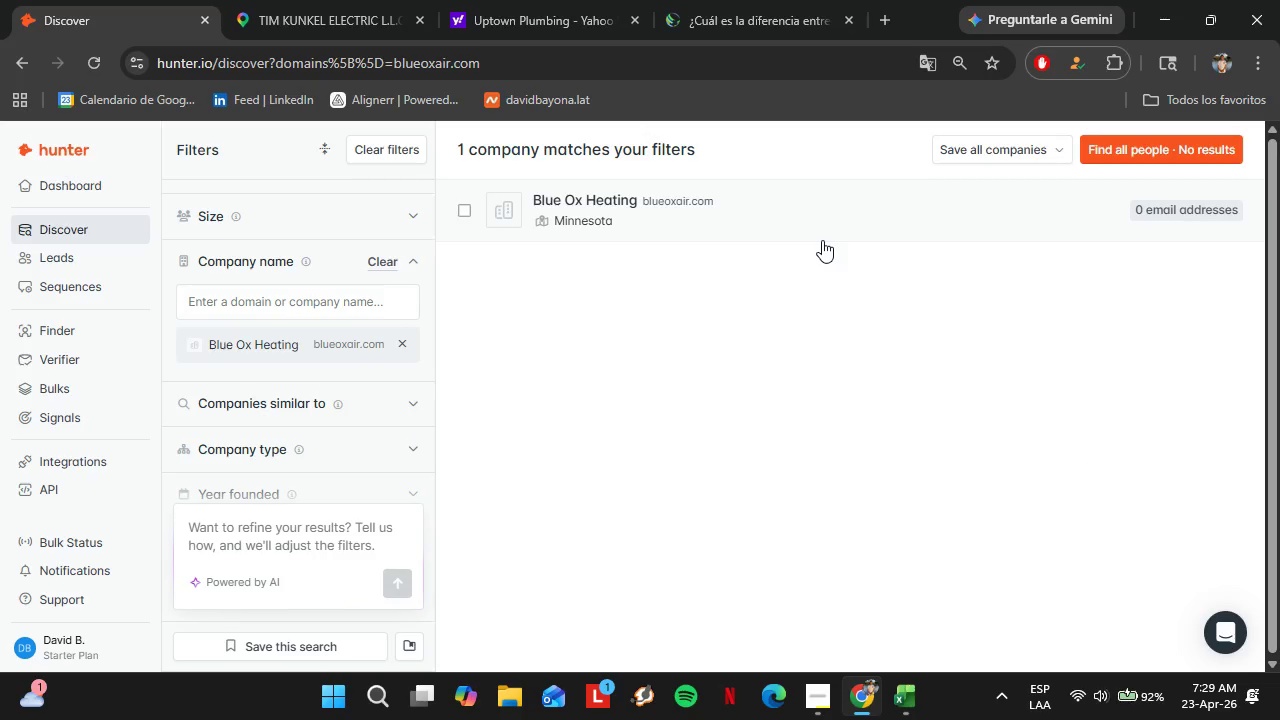 
left_click([744, 230])
 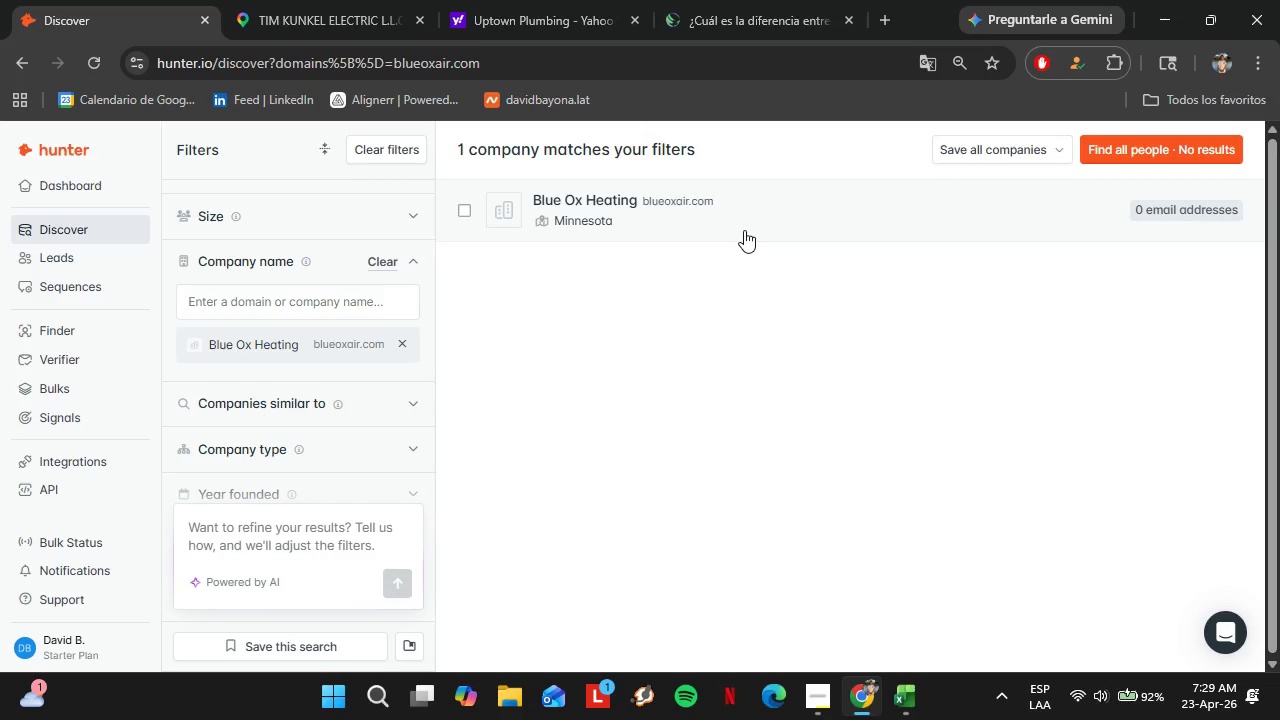 
left_click([294, 302])
 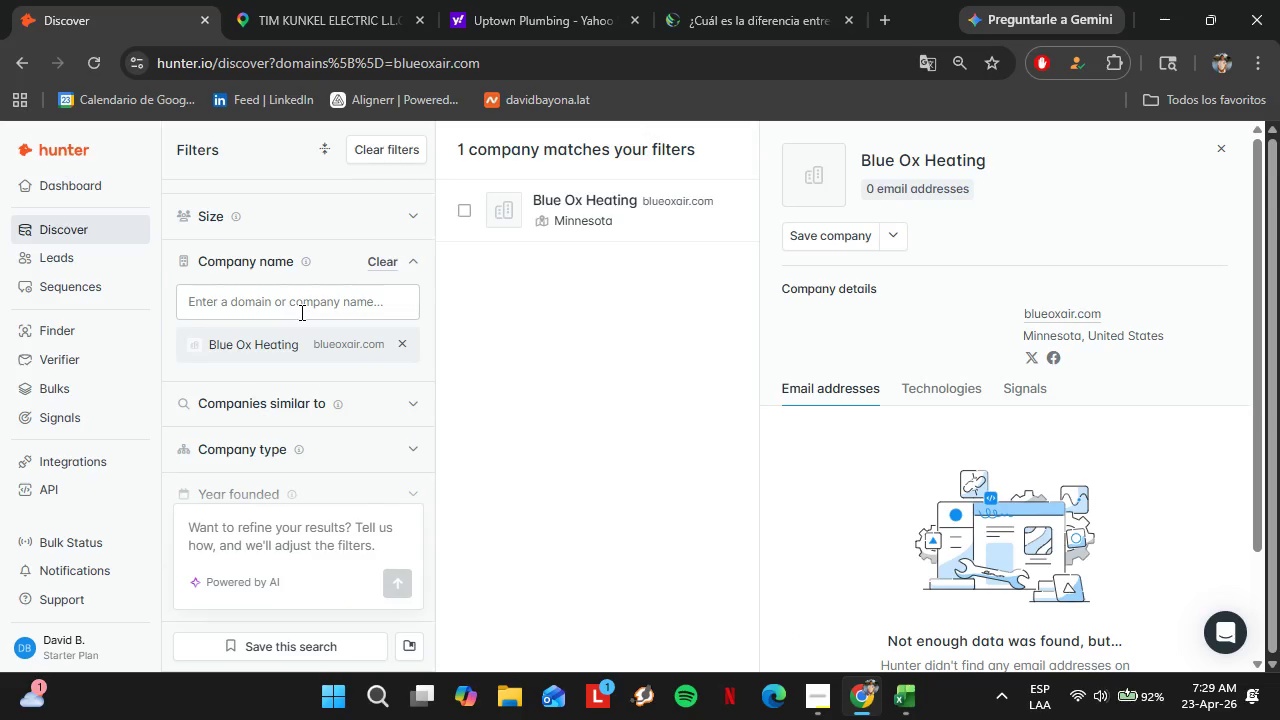 
type(Blueoxair)
 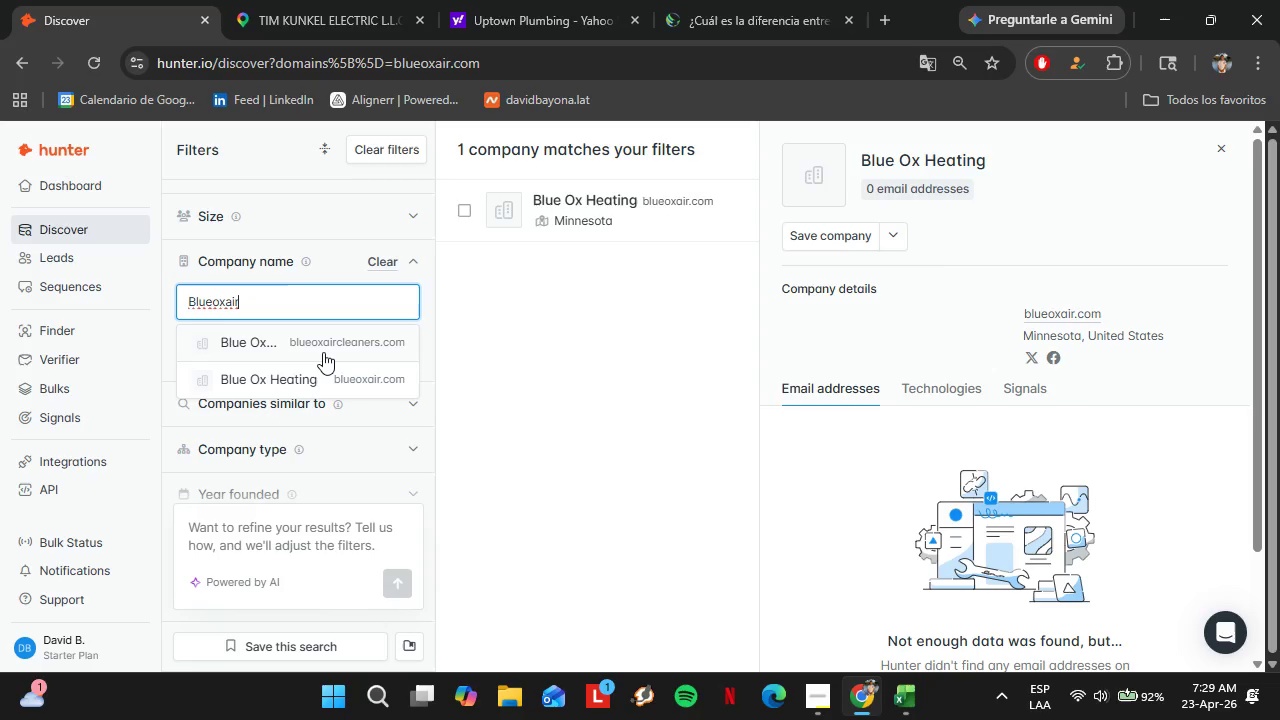 
left_click([327, 353])
 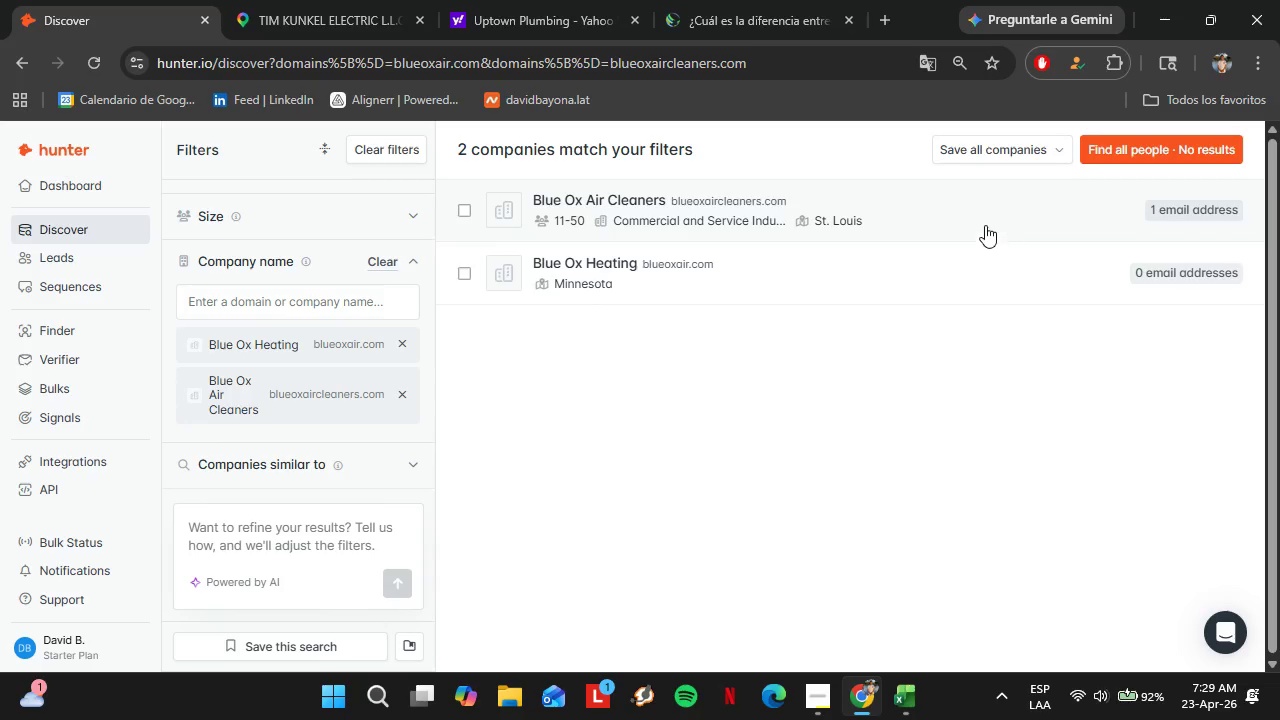 
left_click([889, 214])
 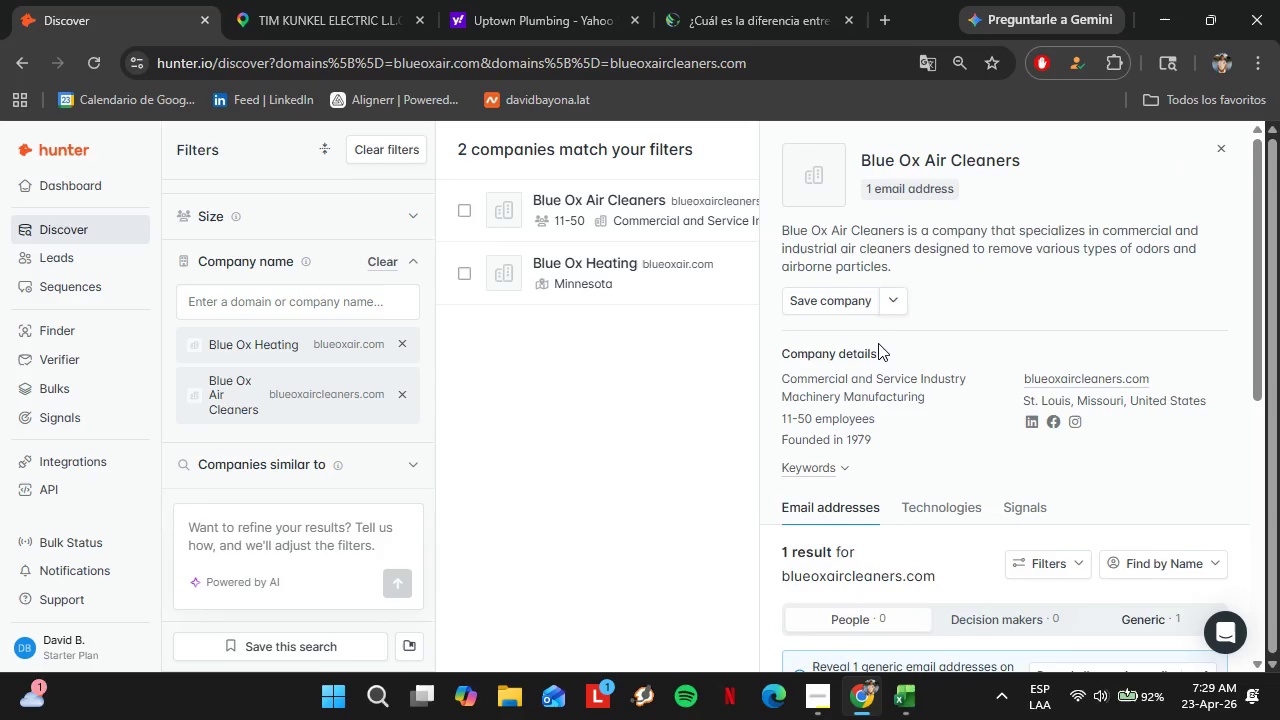 
scroll: coordinate [881, 383], scroll_direction: down, amount: 4.0
 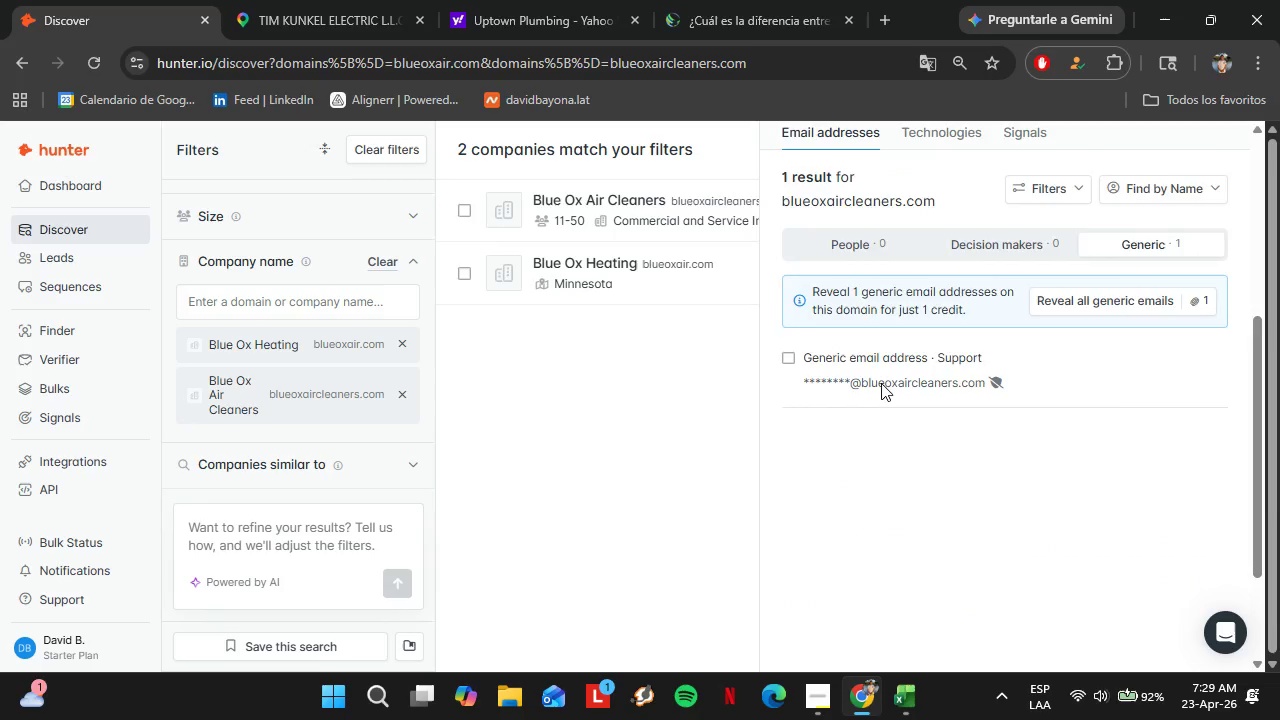 
scroll: coordinate [881, 383], scroll_direction: up, amount: 2.0
 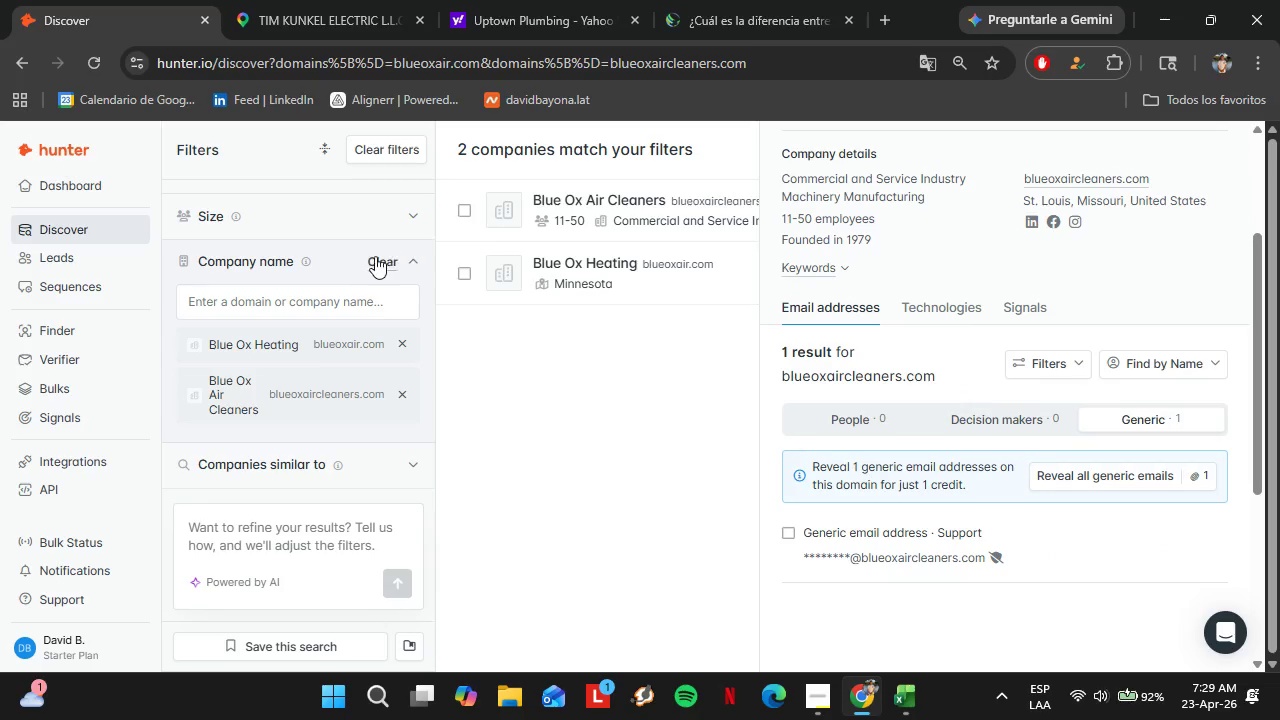 
left_click([371, 256])
 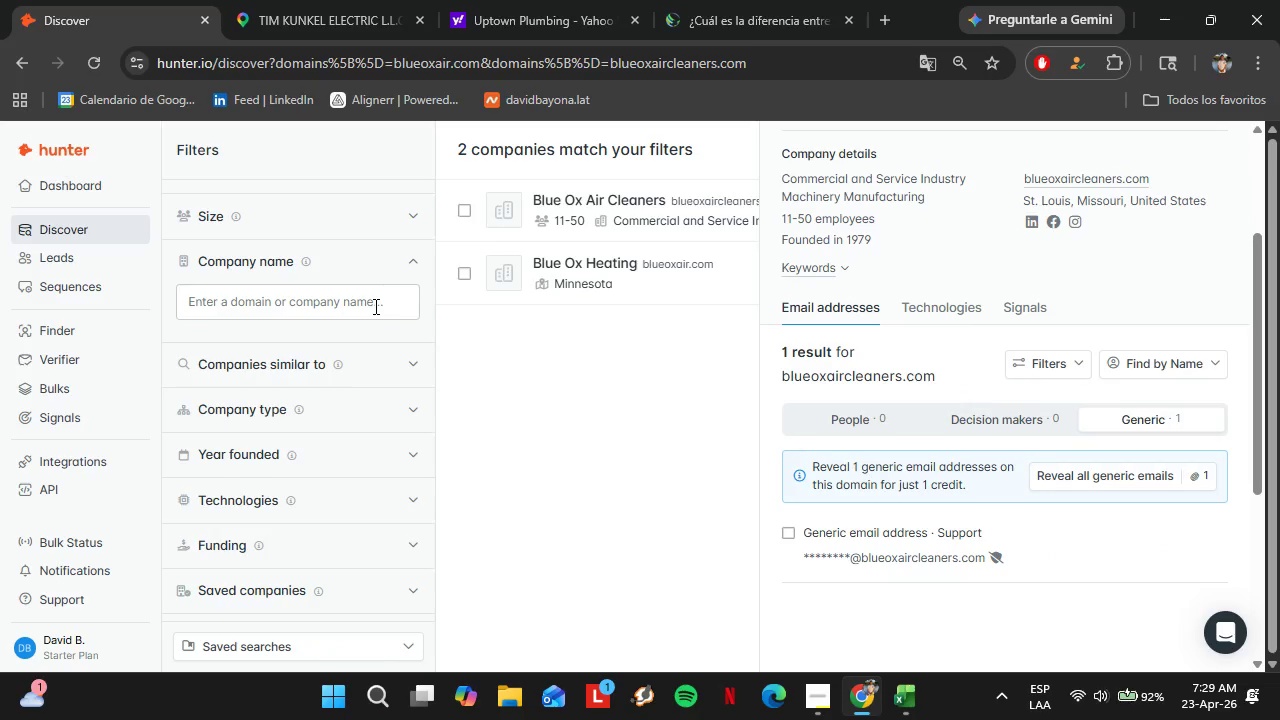 
left_click([374, 305])
 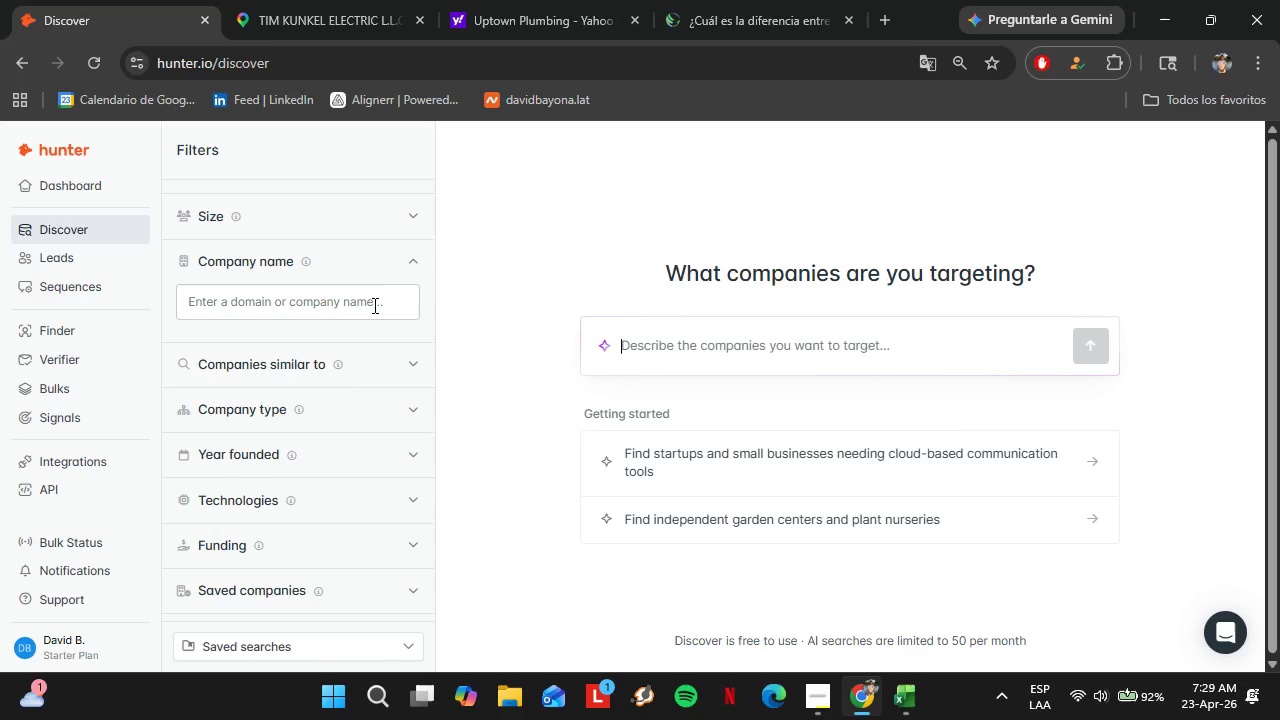 
type(stan)
 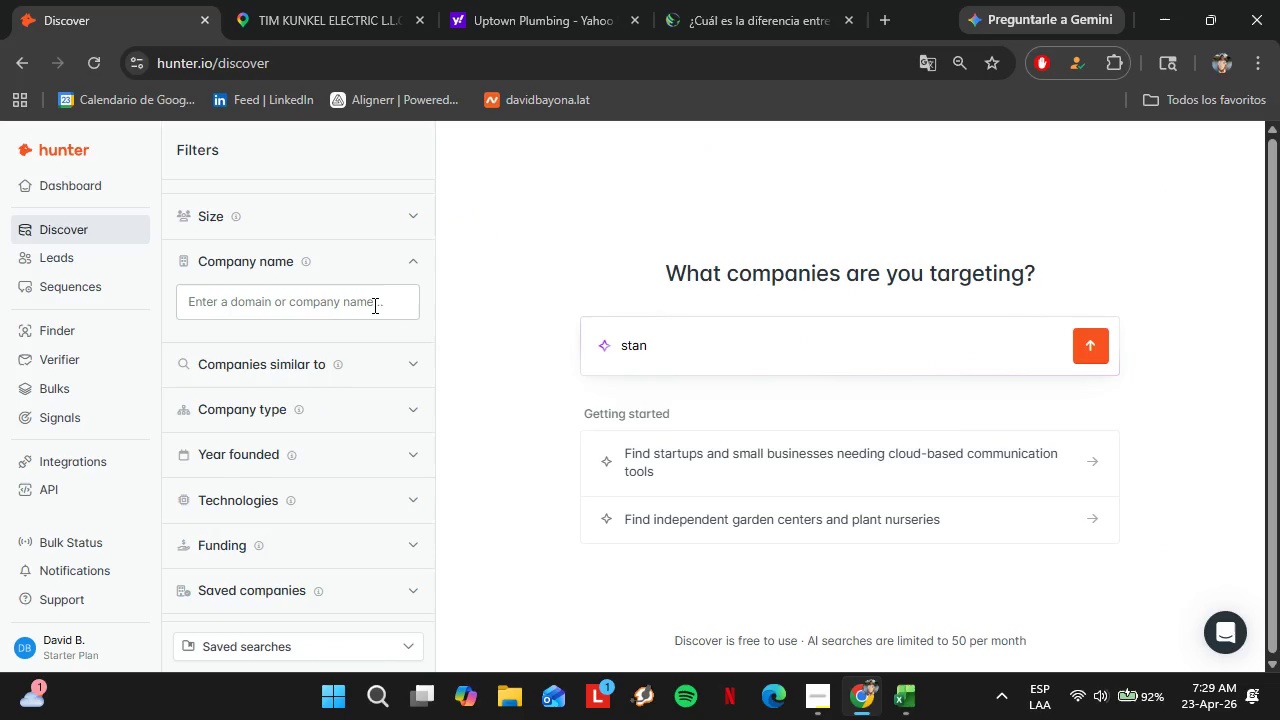 
left_click([373, 305])
 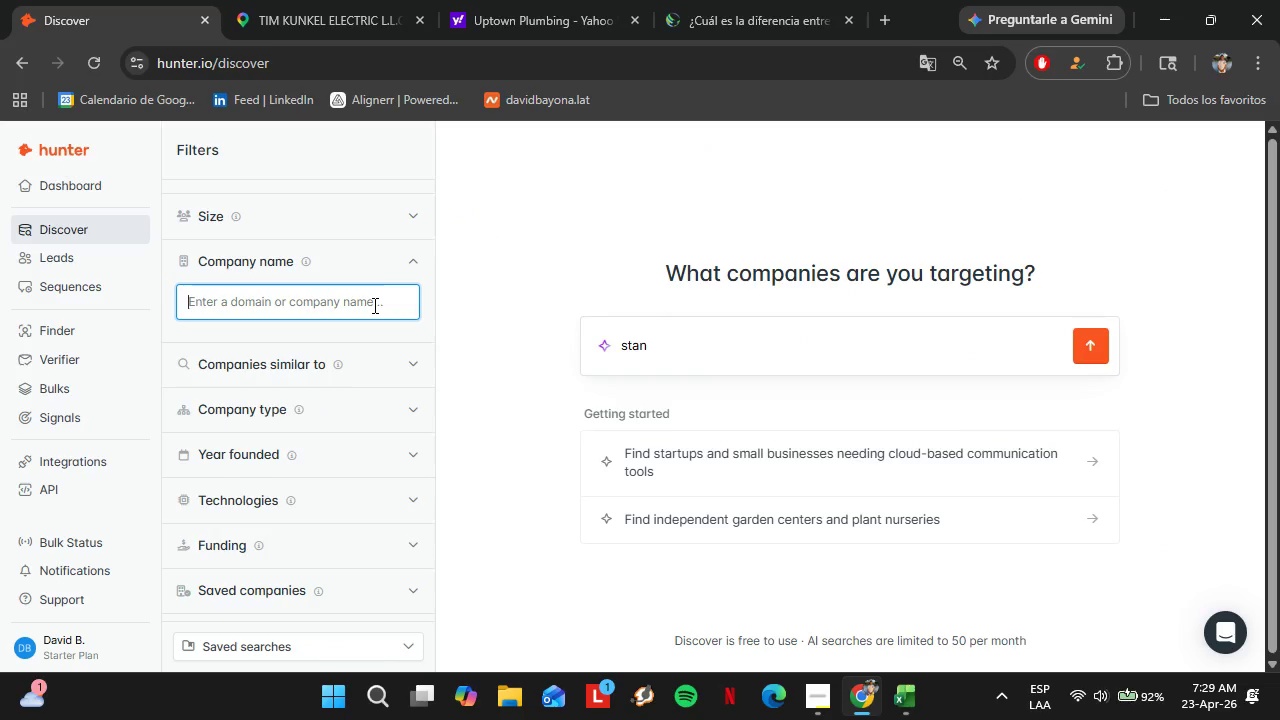 
type(sat)
key(Backspace)
key(Backspace)
type(tandard heating)
 